 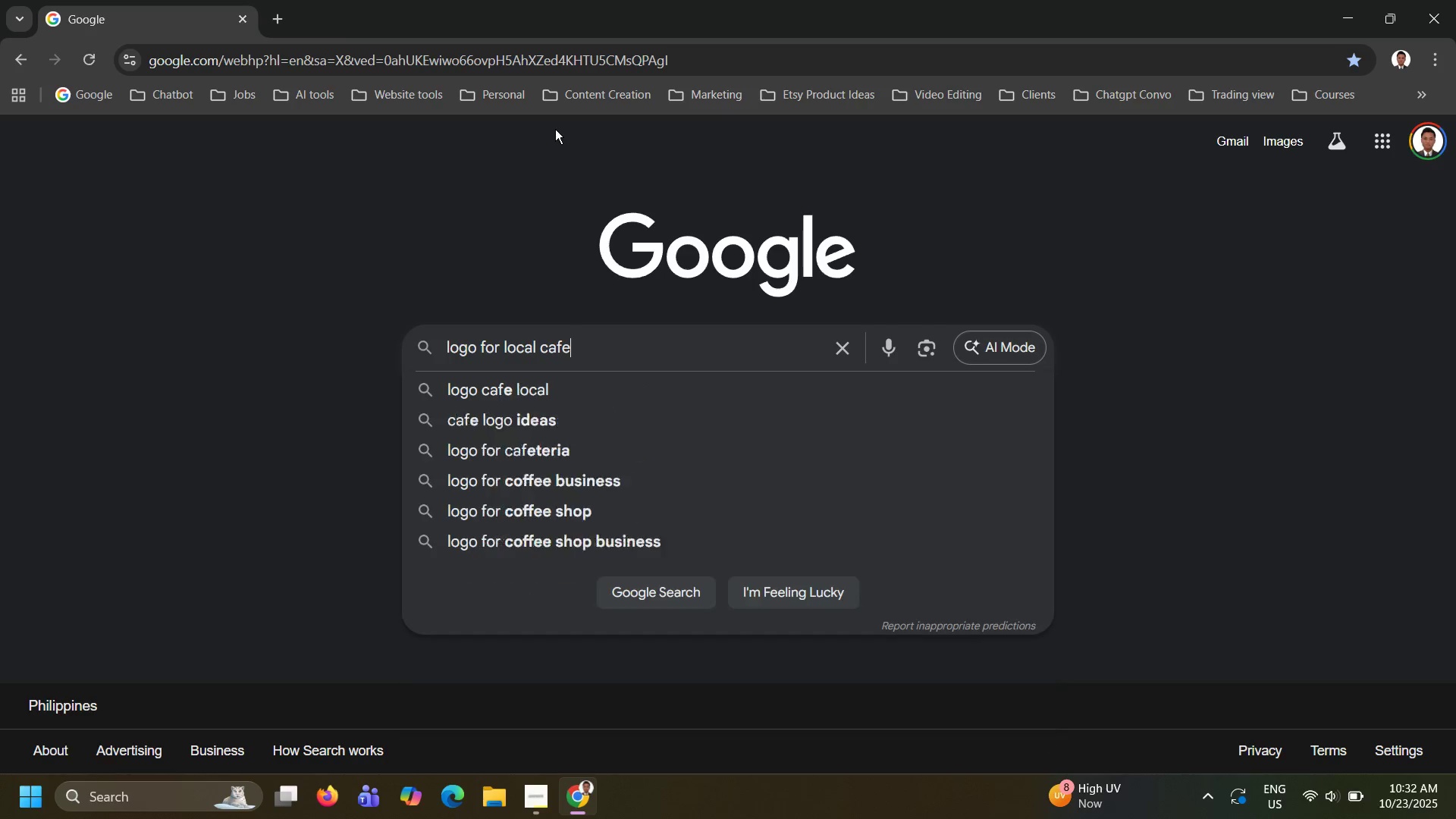 
key(Enter)
 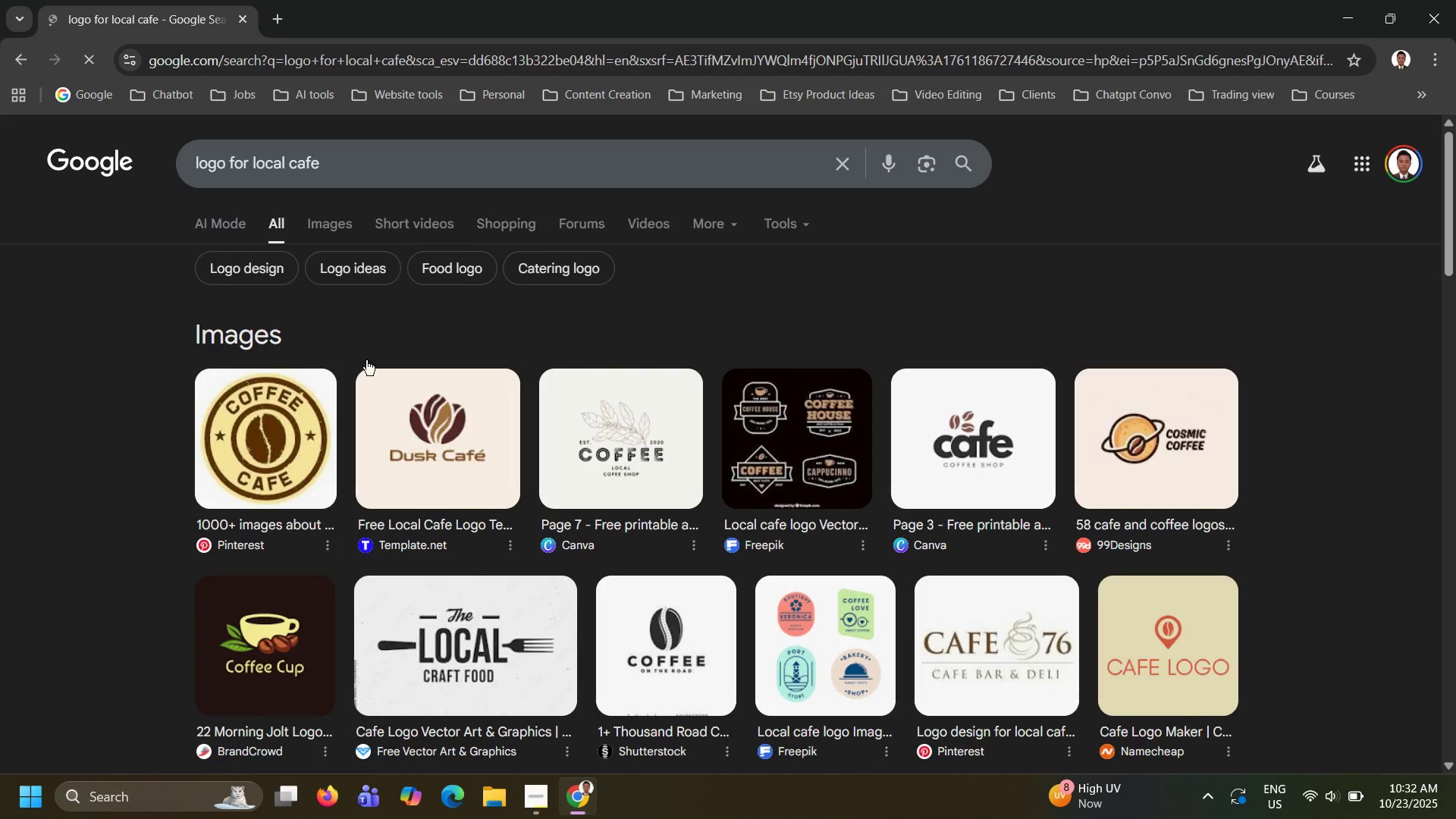 
scroll: coordinate [351, 344], scroll_direction: down, amount: 19.0
 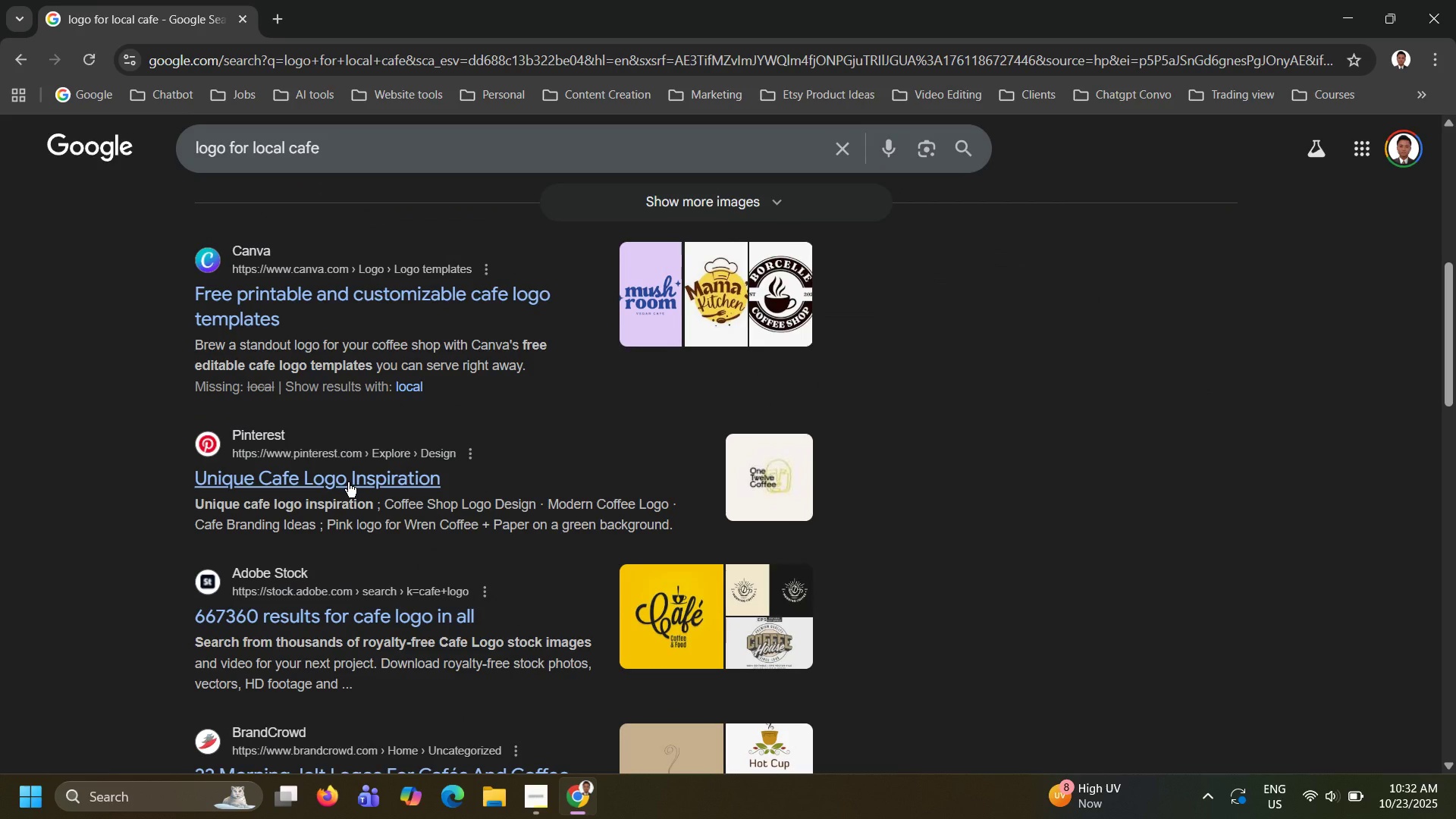 
left_click([348, 482])
 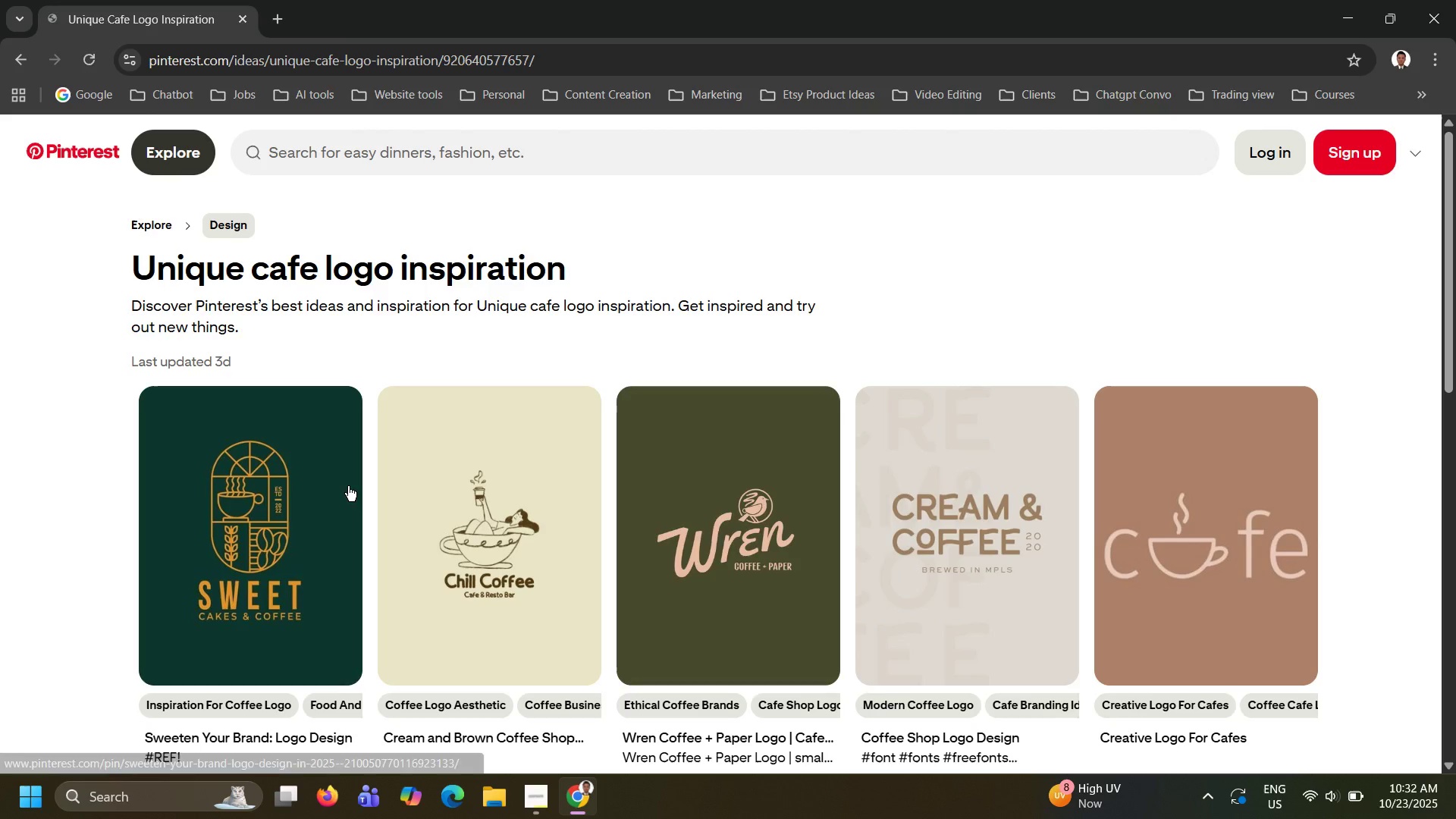 
scroll: coordinate [356, 488], scroll_direction: down, amount: 5.0
 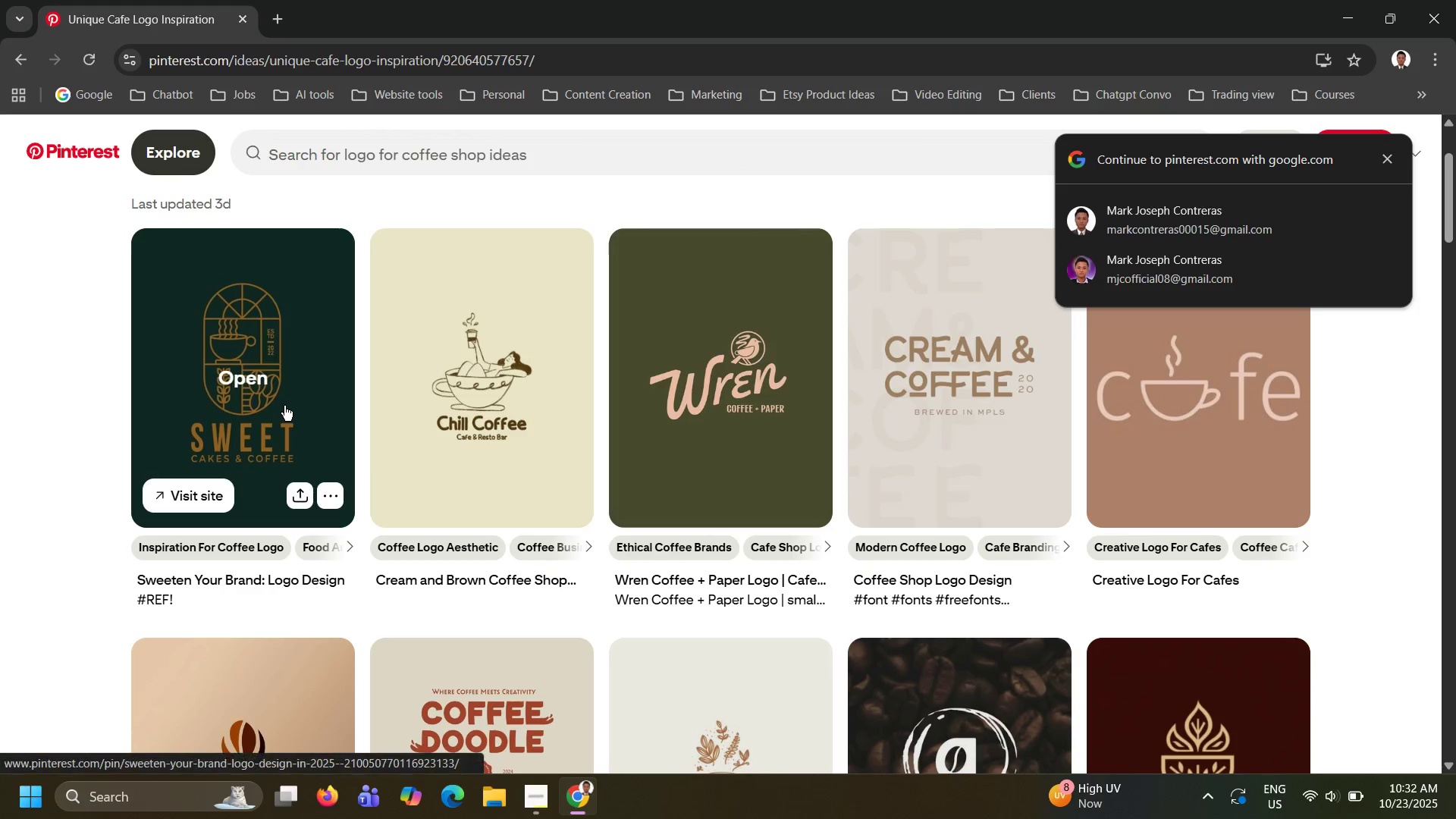 
left_click([284, 406])
 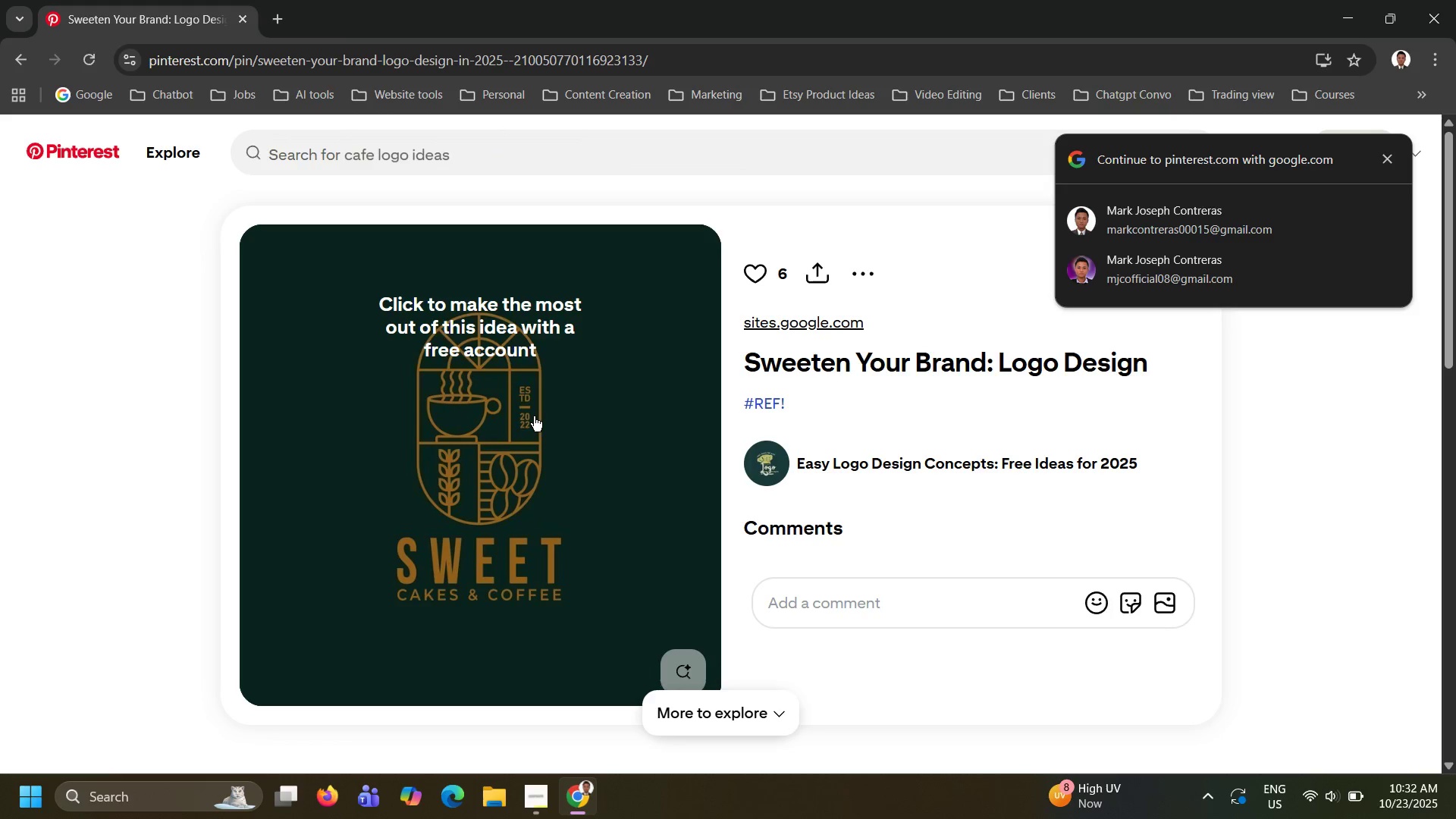 
wait(5.1)
 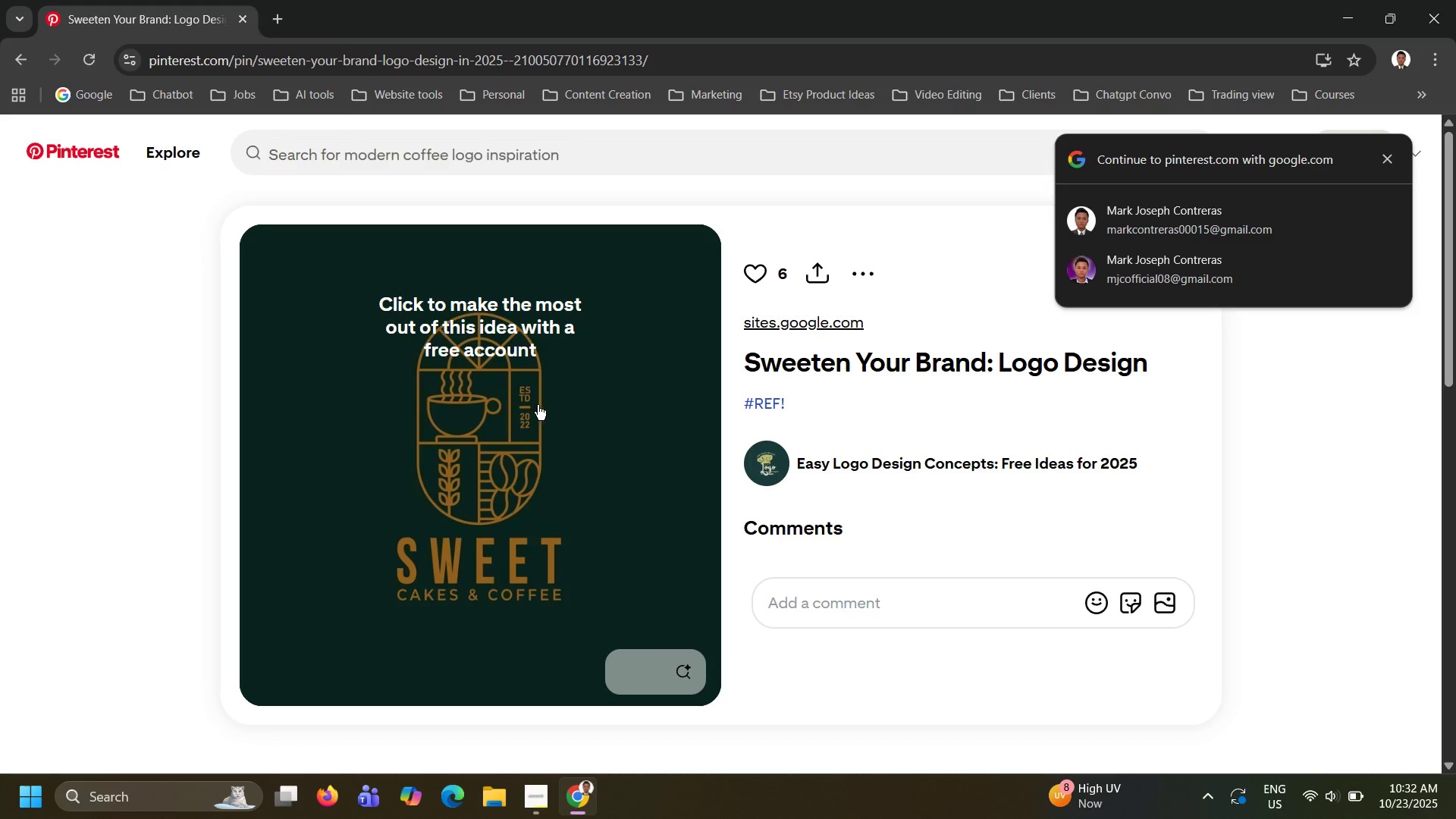 
left_click([182, 406])
 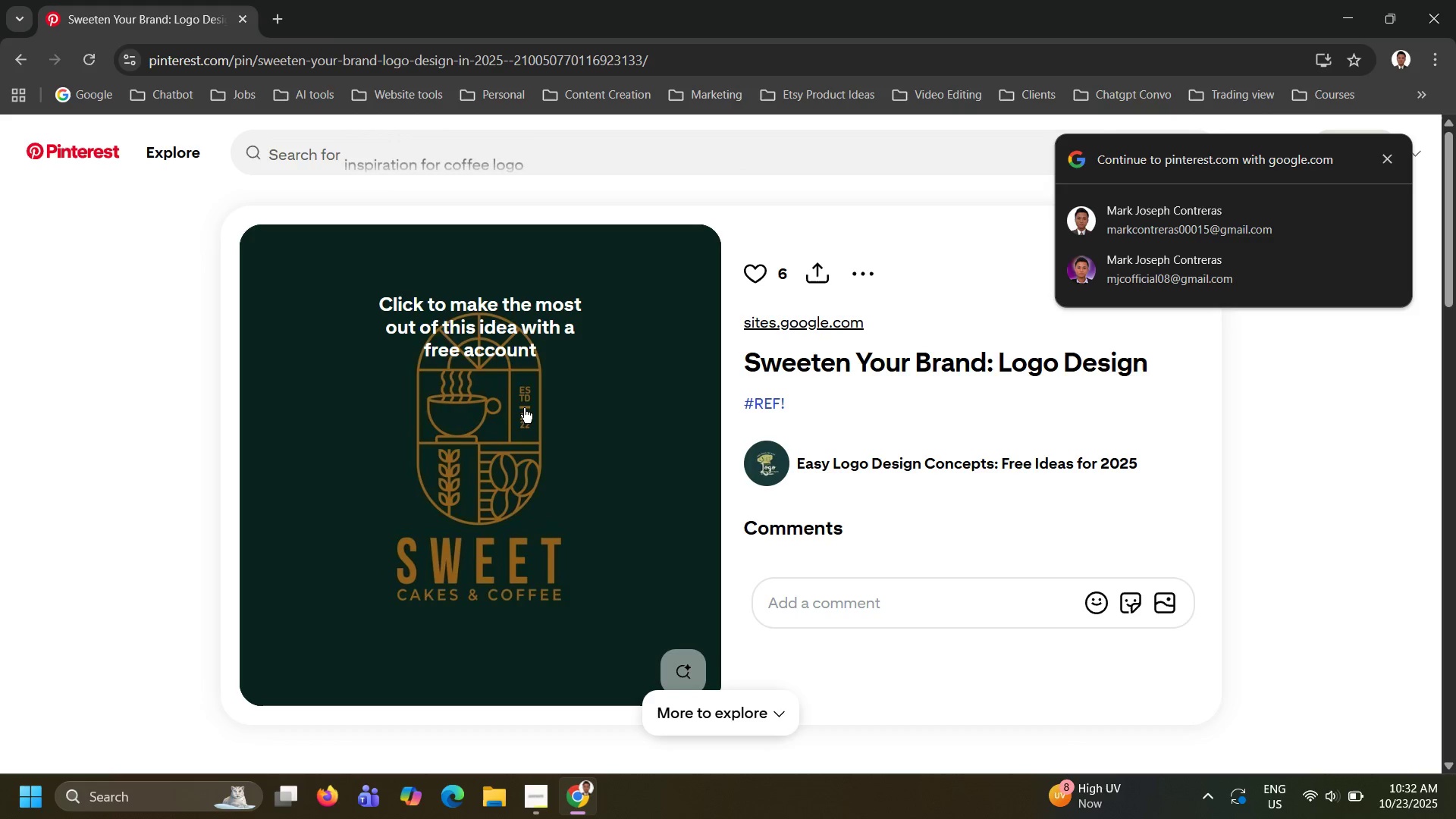 
right_click([524, 408])
 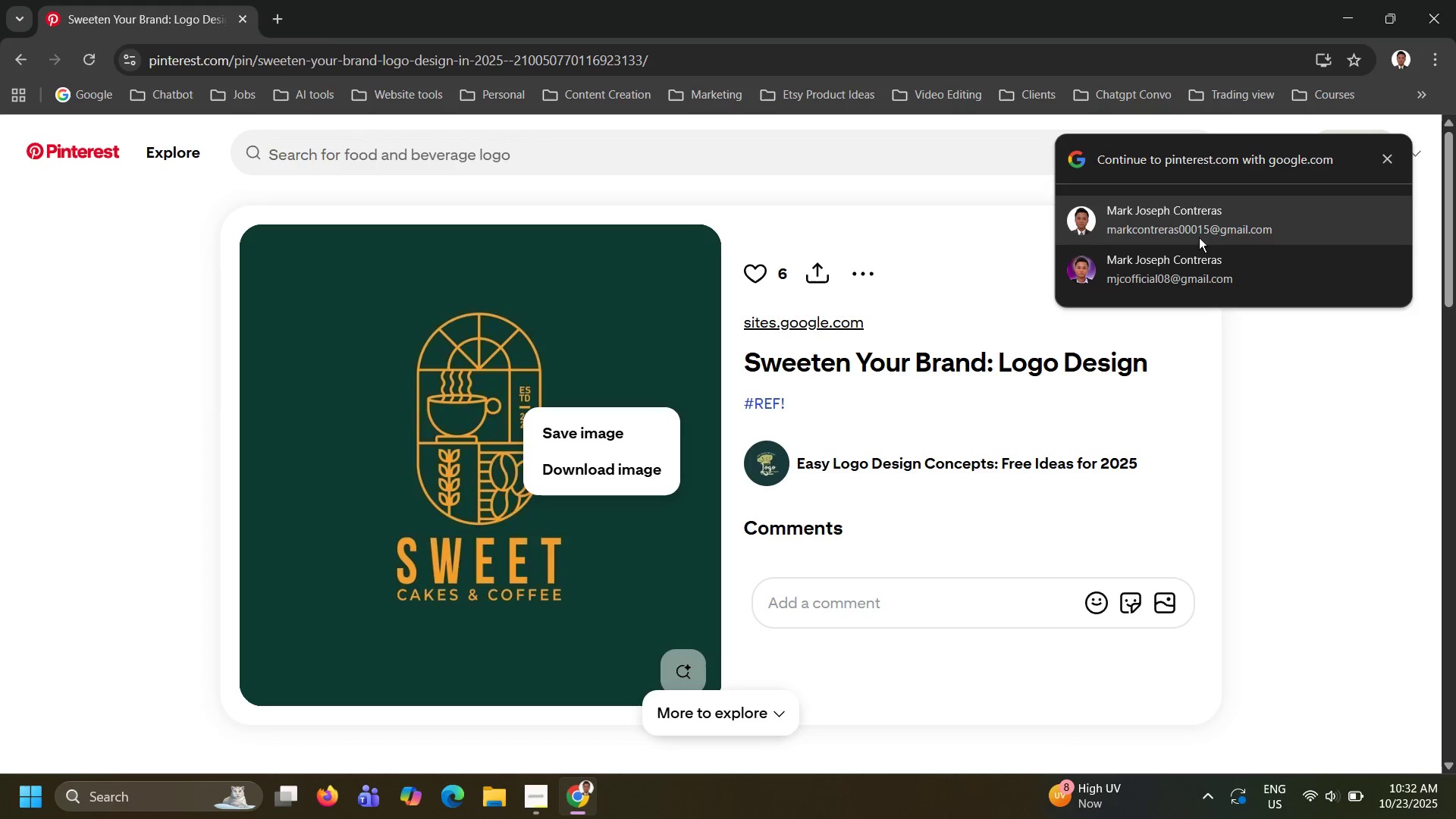 
left_click([635, 472])
 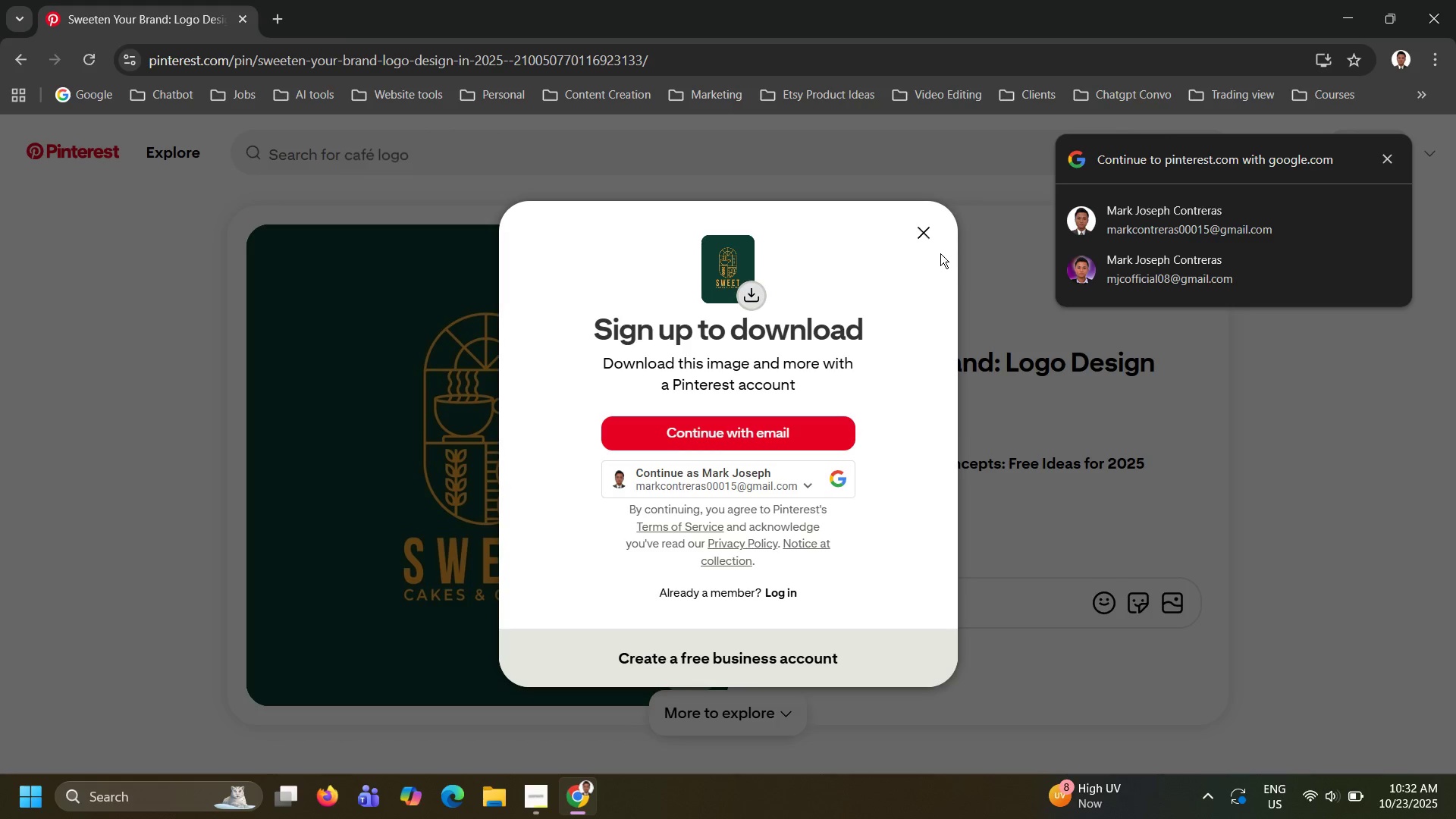 
left_click([927, 233])
 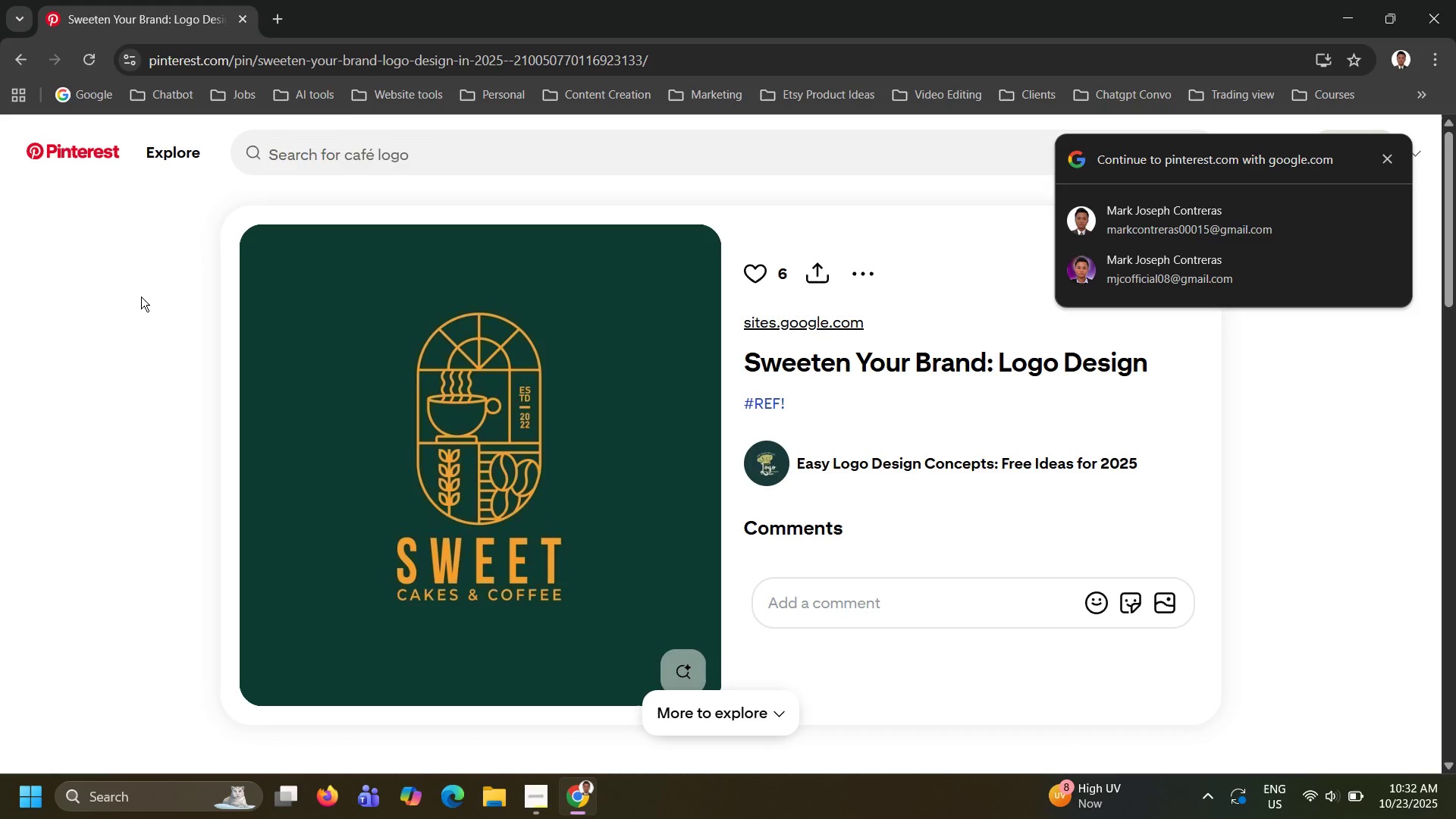 
left_click([141, 297])
 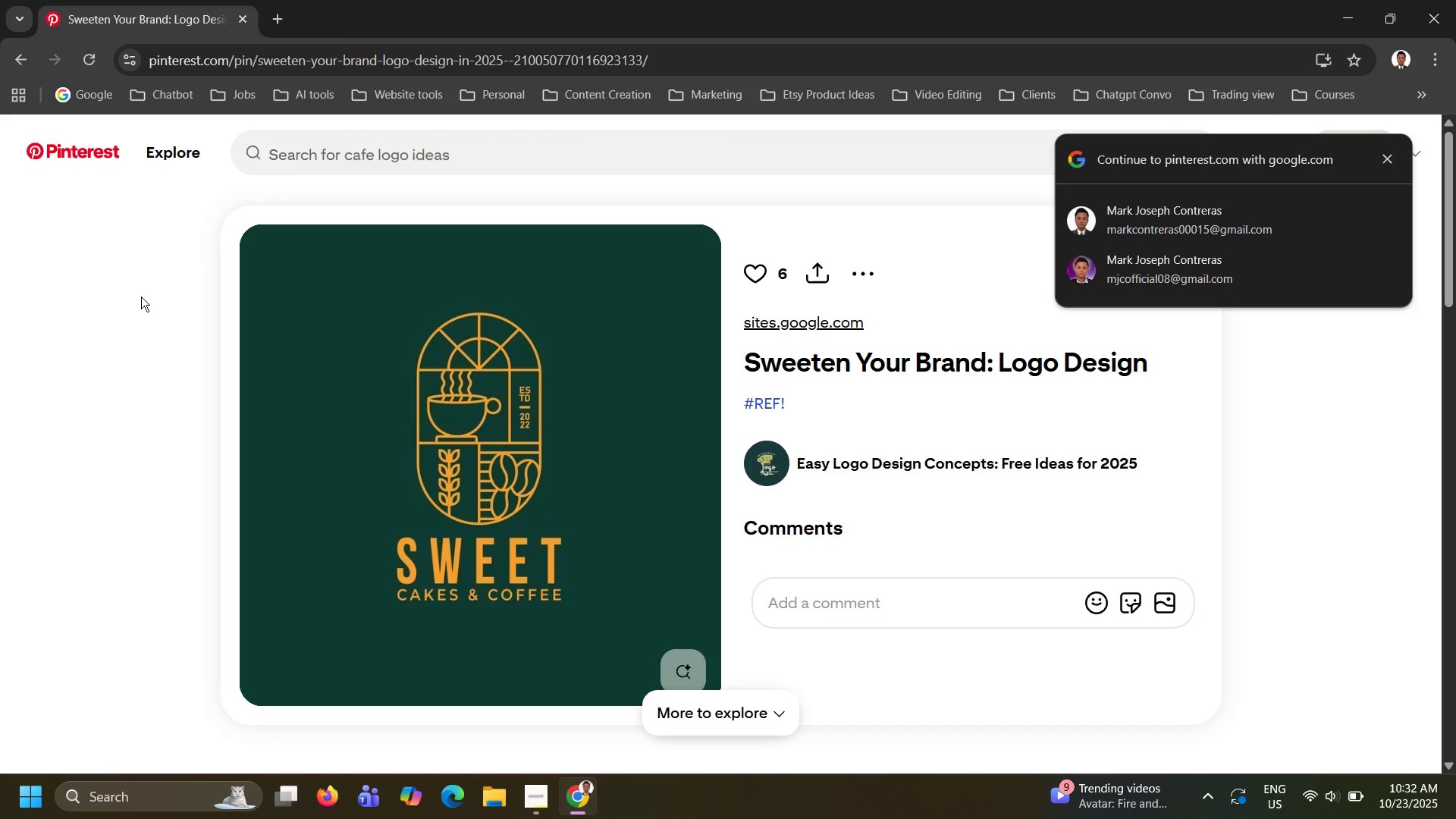 
wait(6.21)
 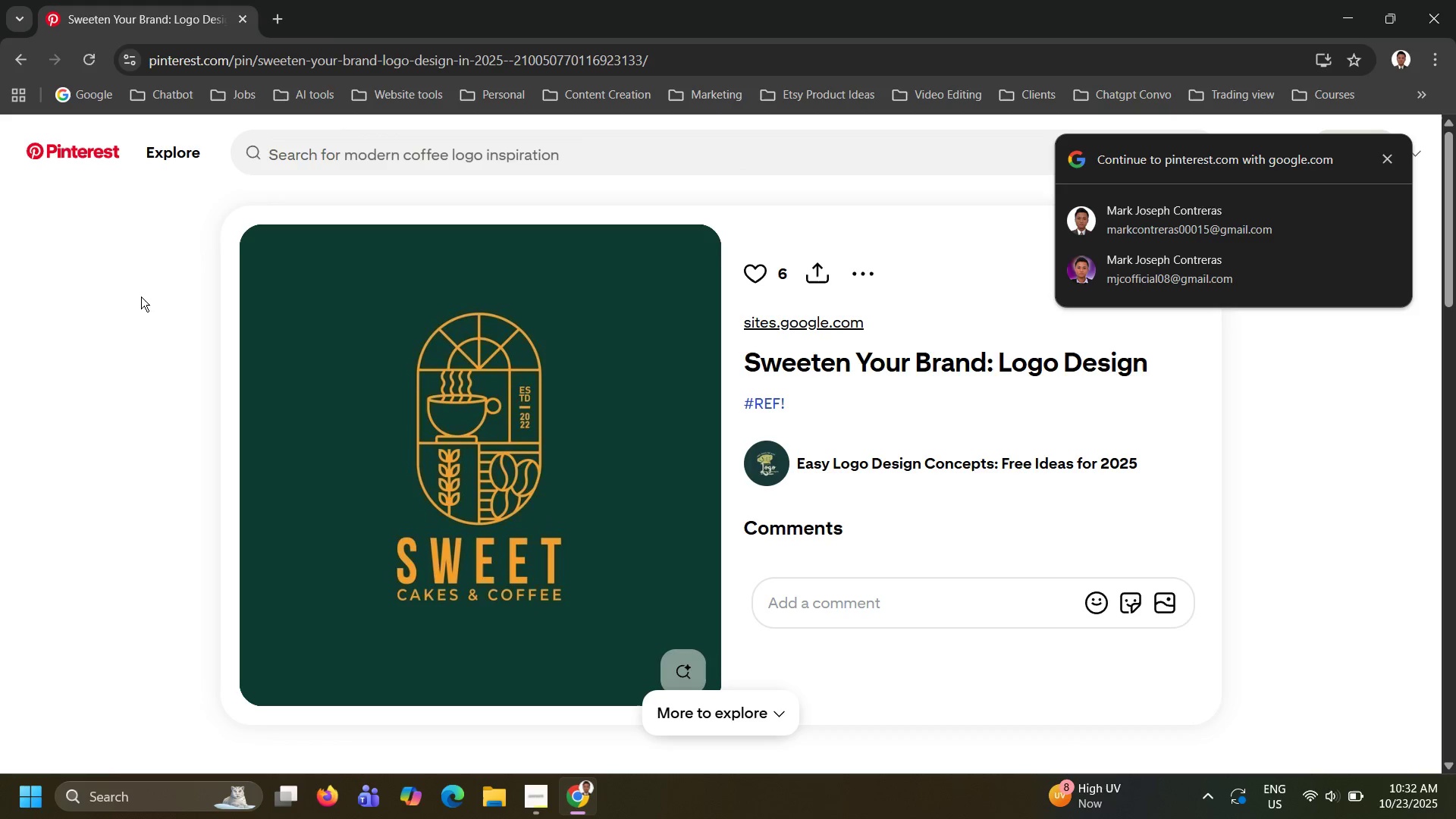 
left_click([1201, 209])
 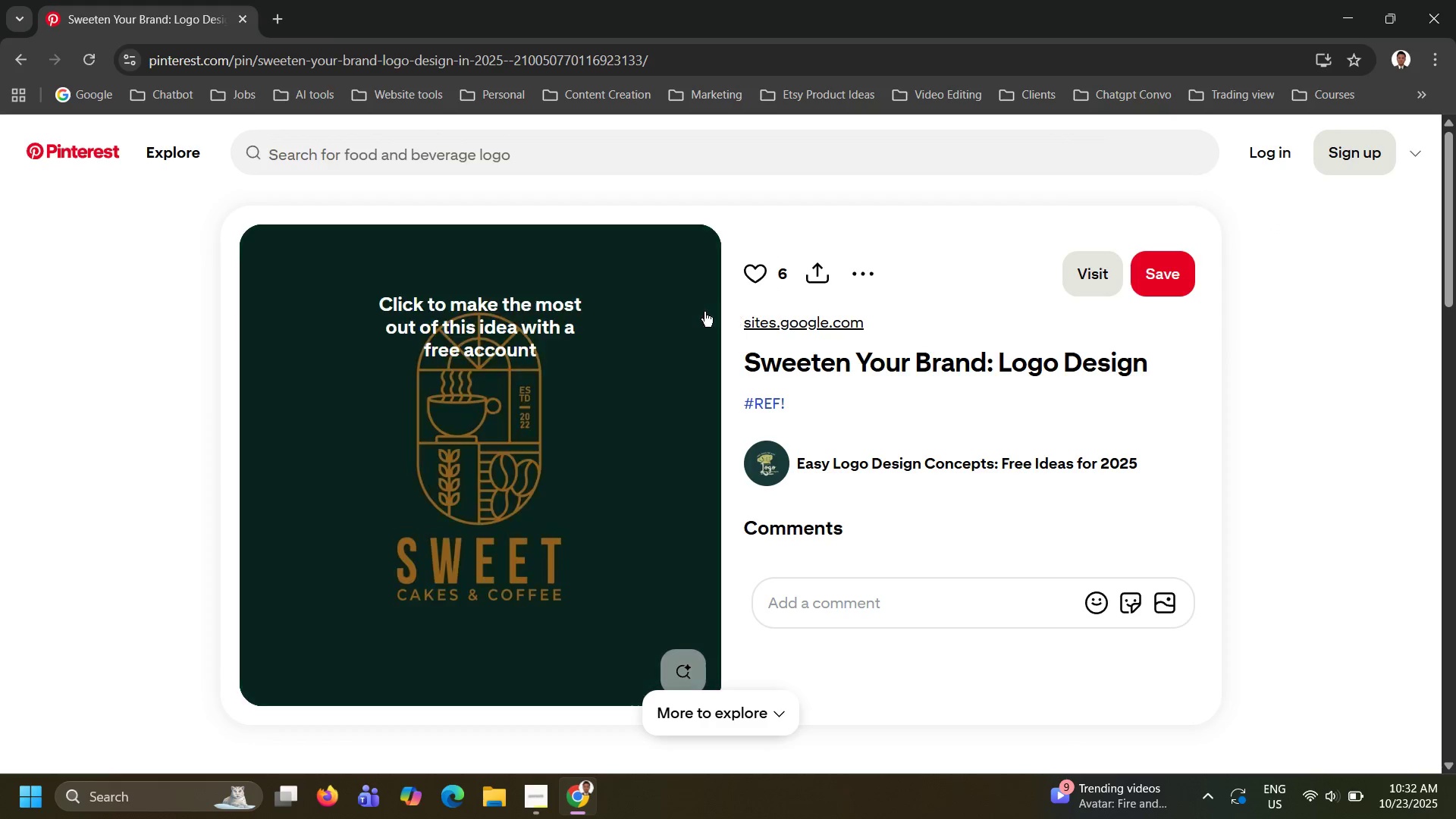 
wait(5.22)
 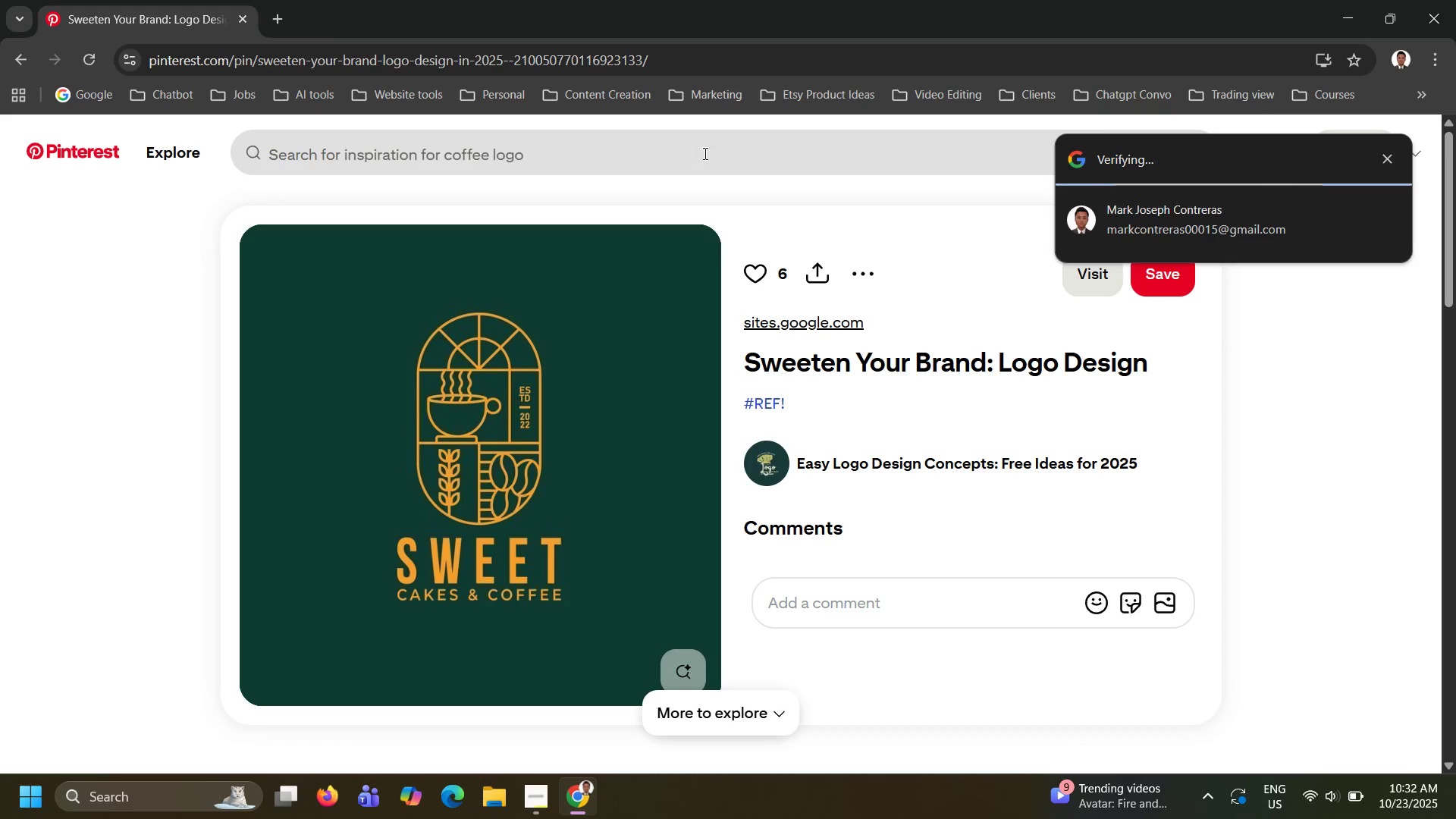 
scroll: coordinate [752, 280], scroll_direction: down, amount: 4.0
 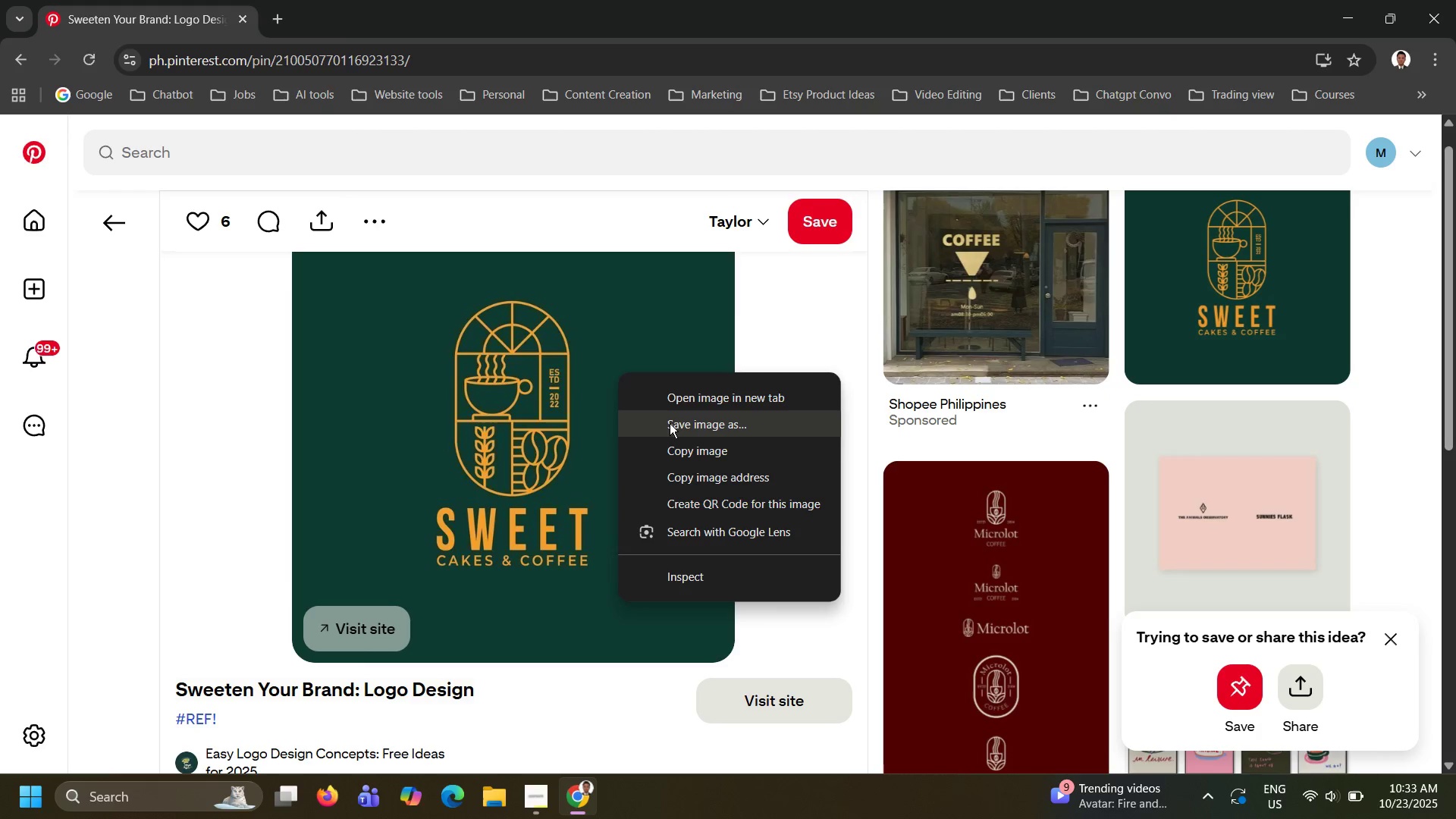 
left_click([670, 423])
 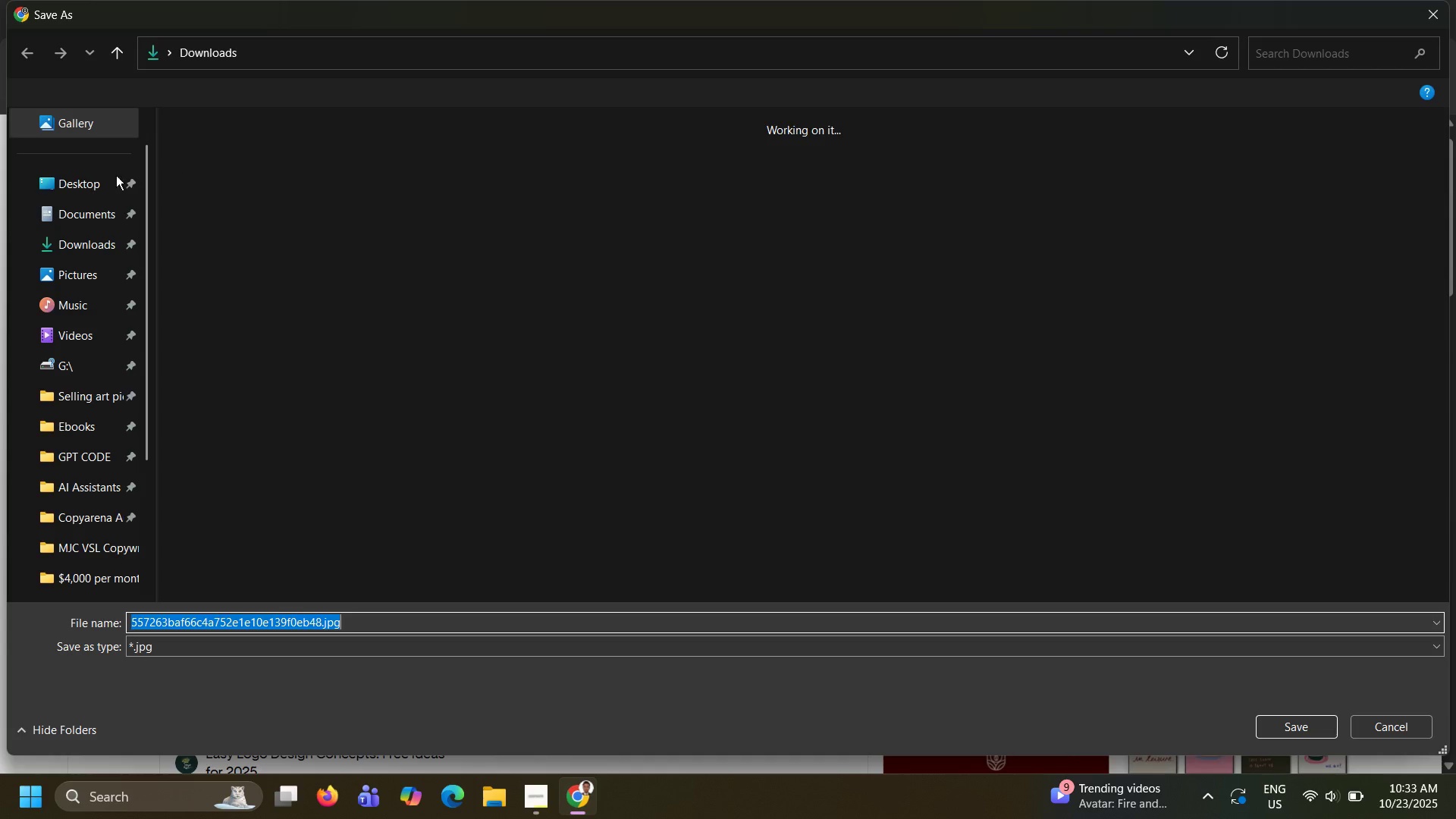 
left_click([89, 121])
 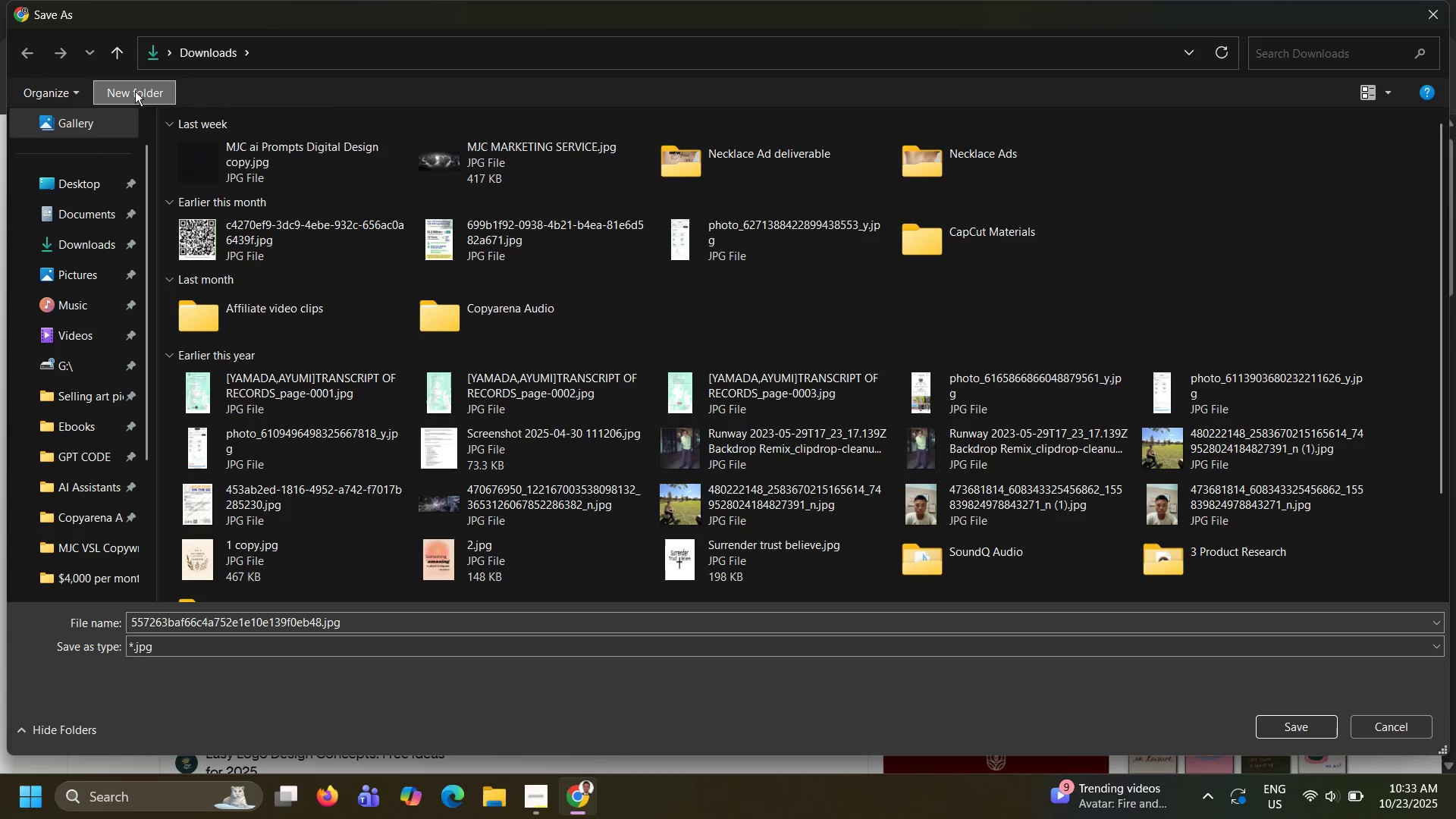 
left_click([135, 91])
 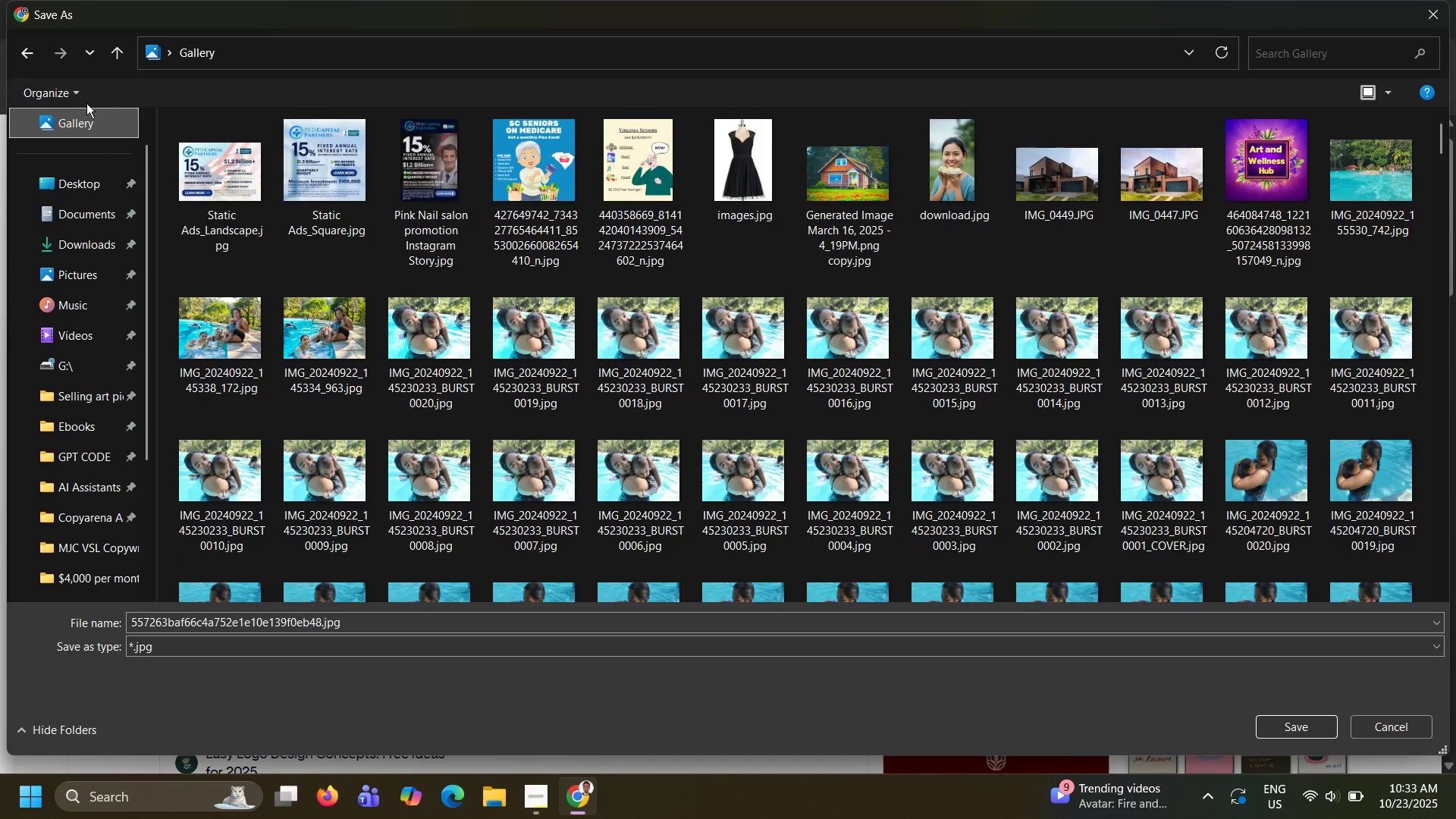 
left_click([75, 124])
 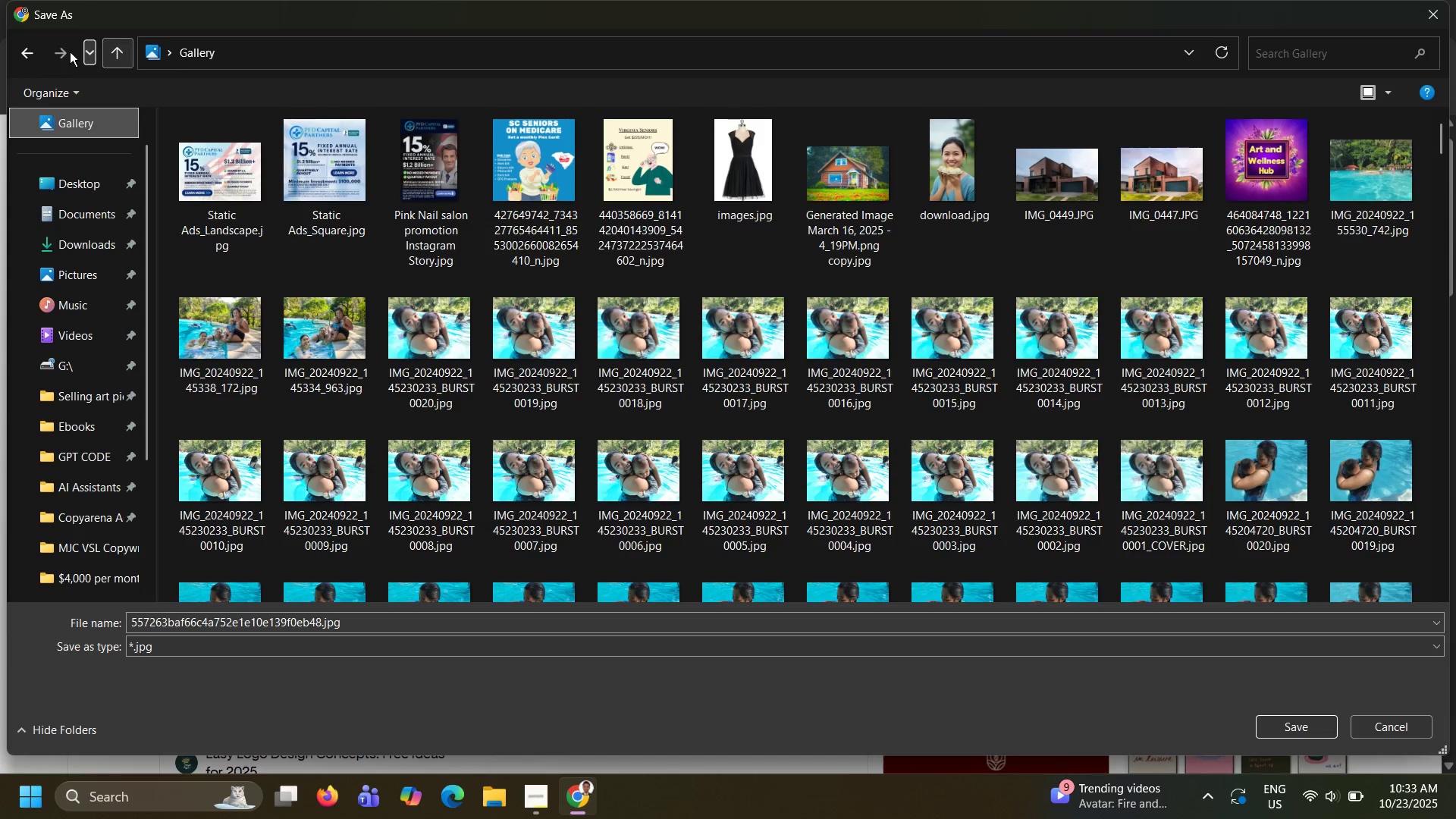 
left_click([122, 47])
 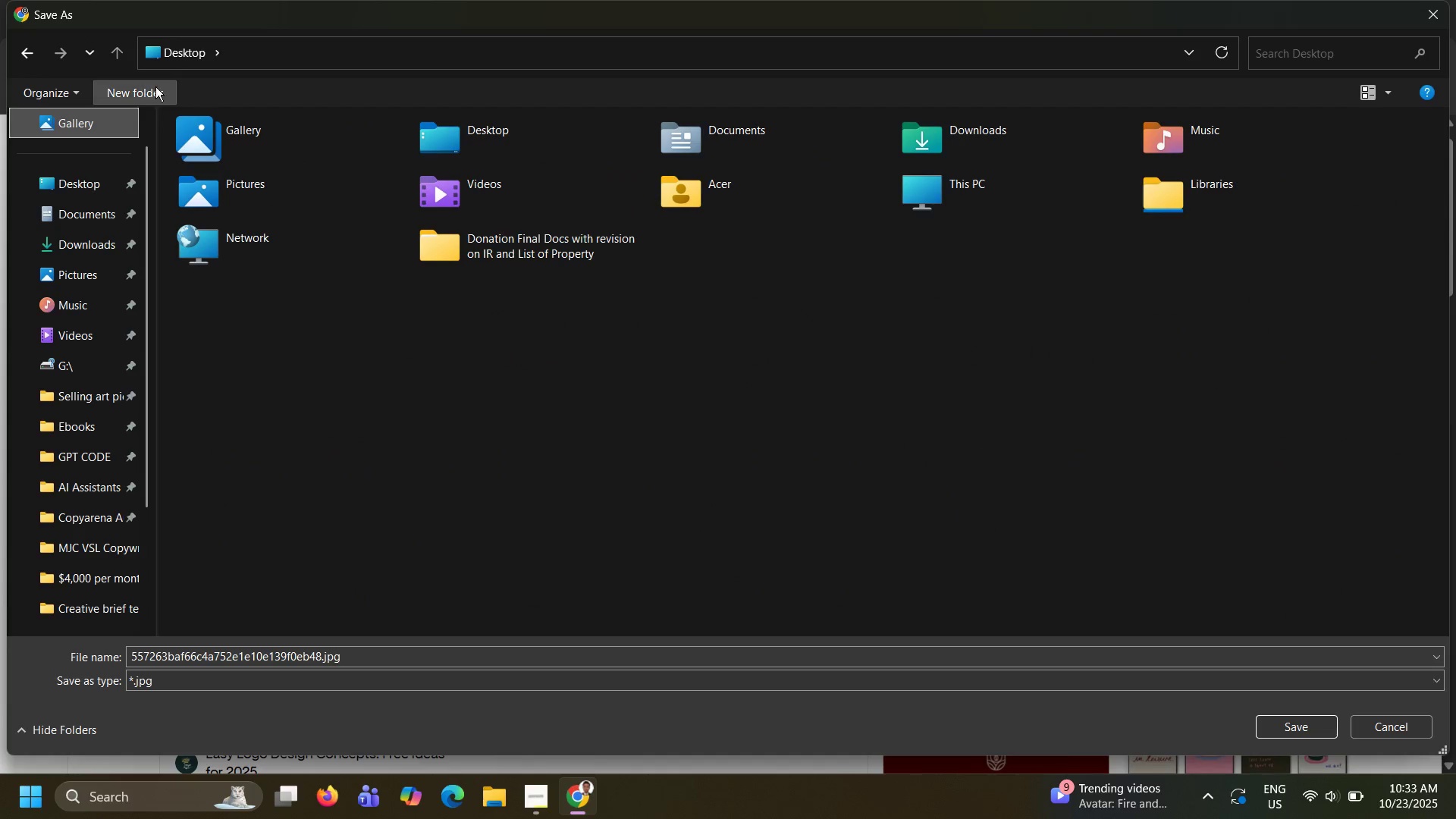 
left_click([153, 86])
 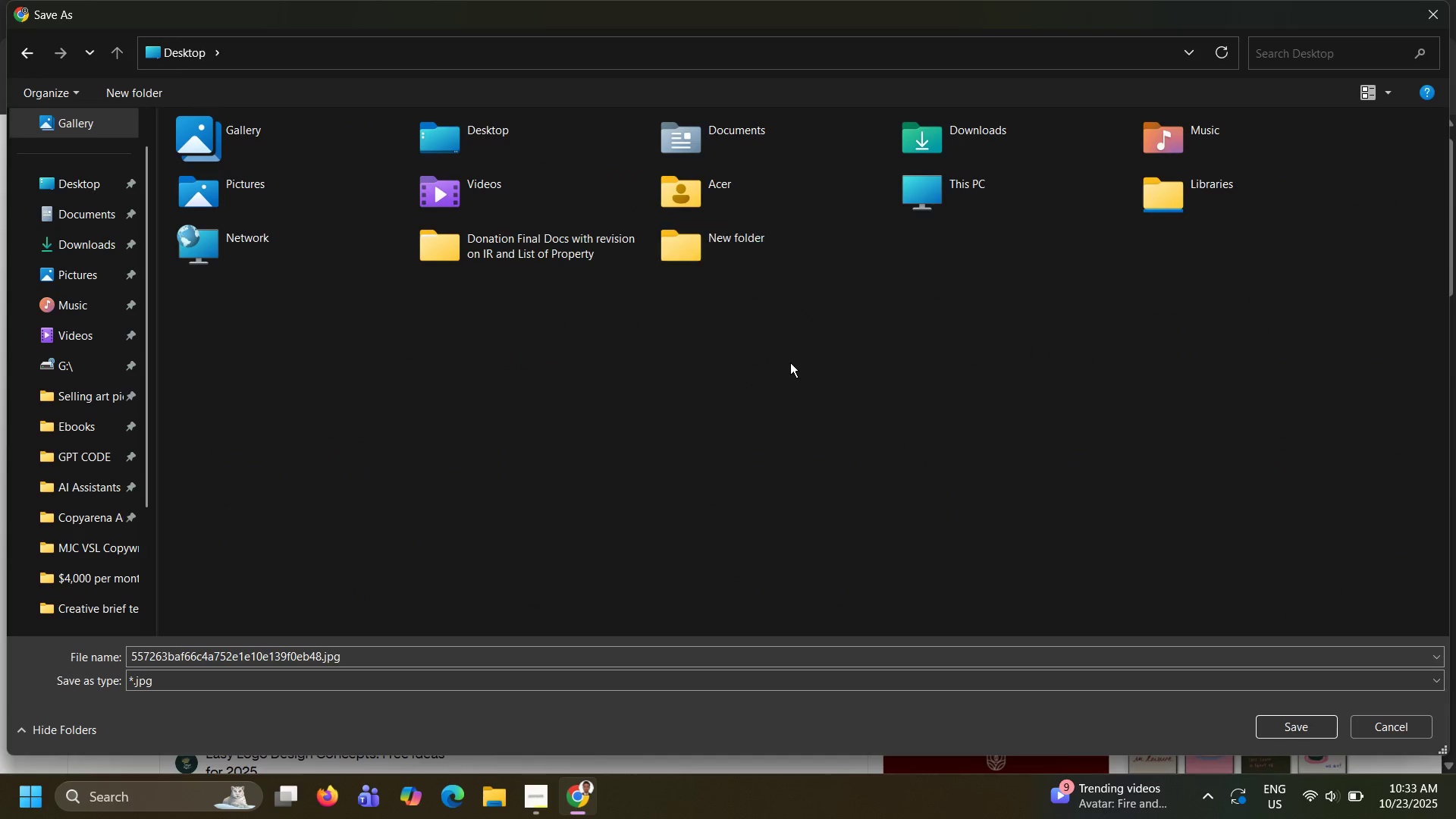 
left_click([805, 259])
 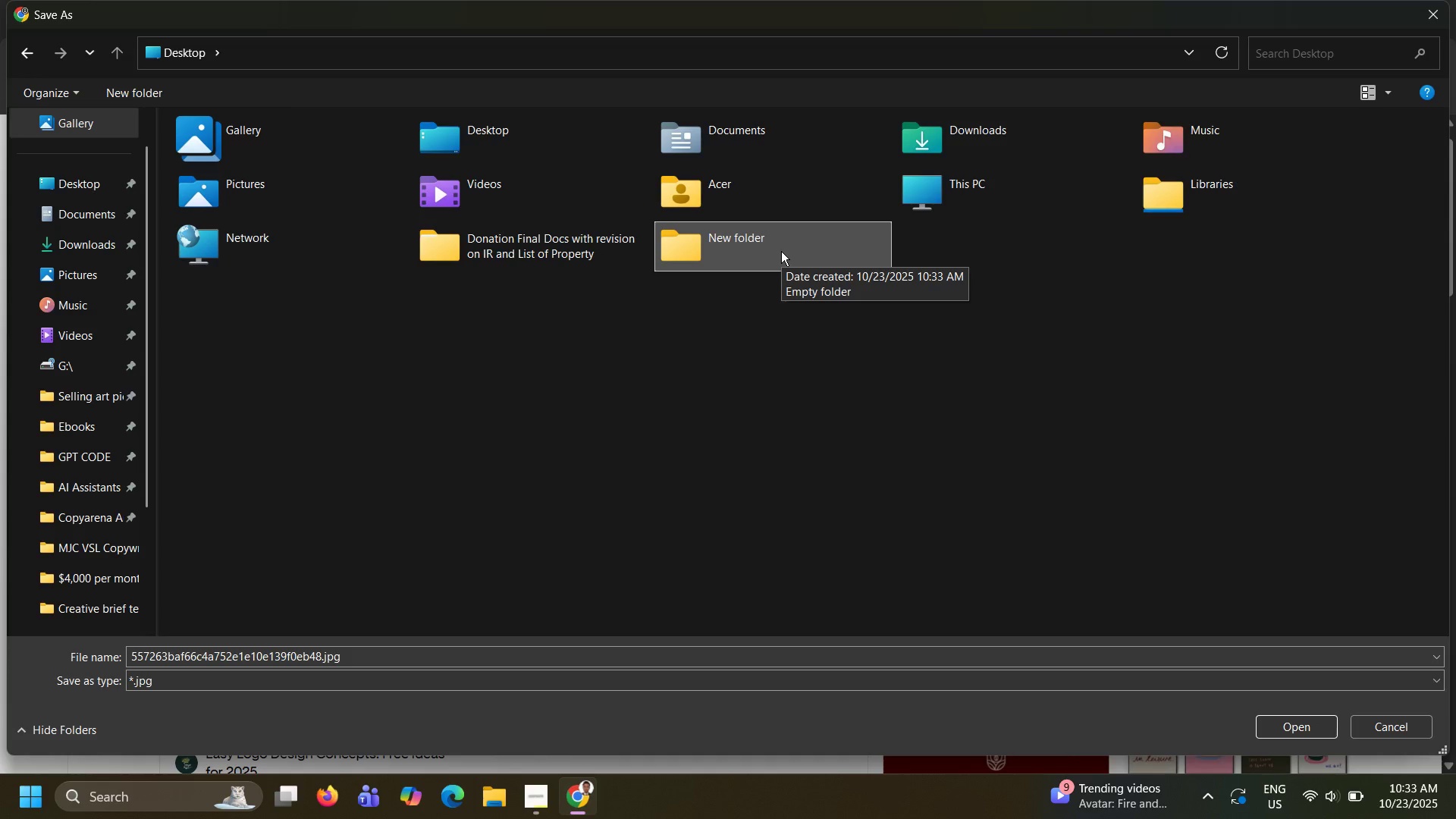 
key(Delete)
 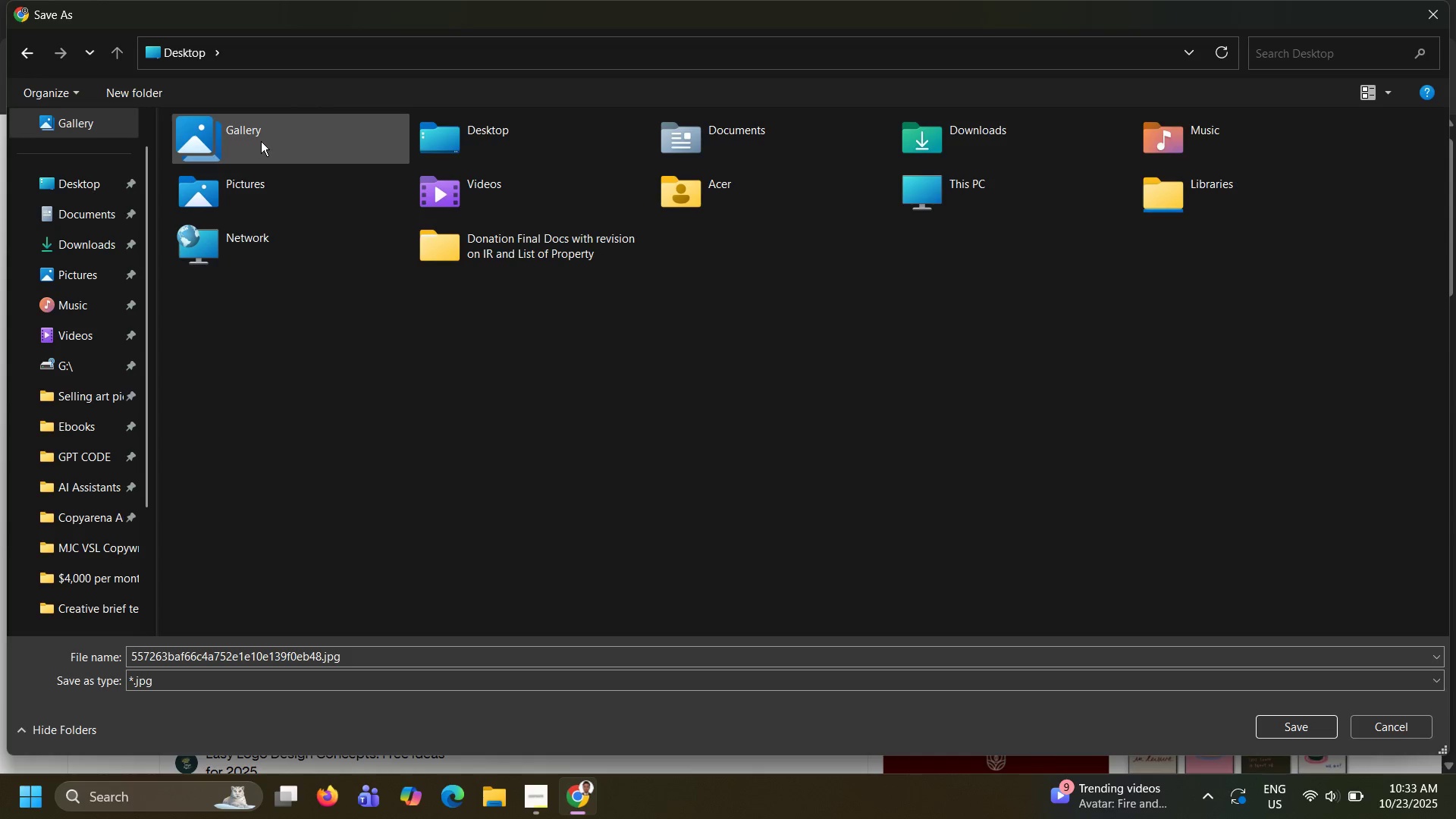 
double_click([261, 141])
 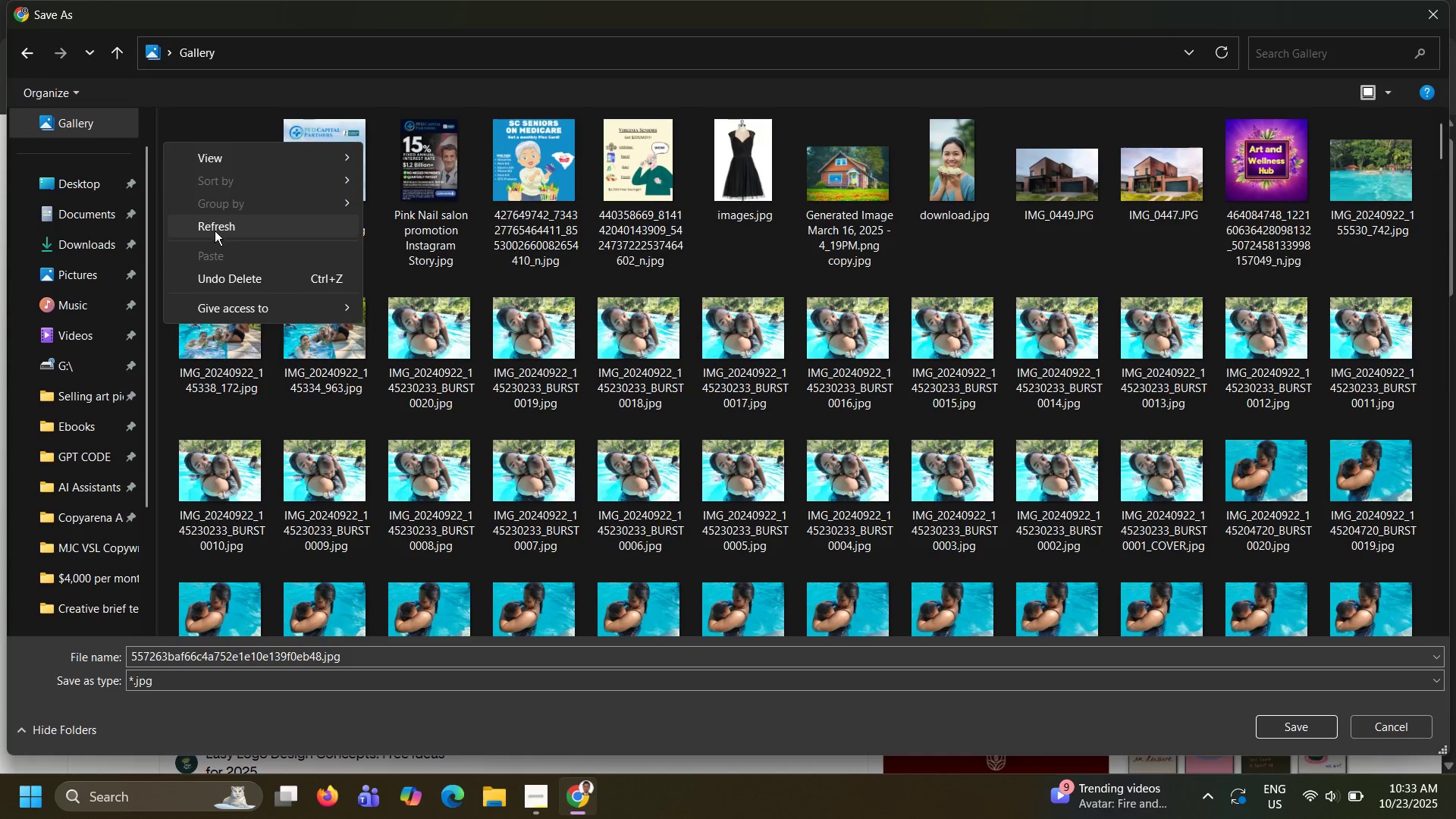 
left_click([114, 76])
 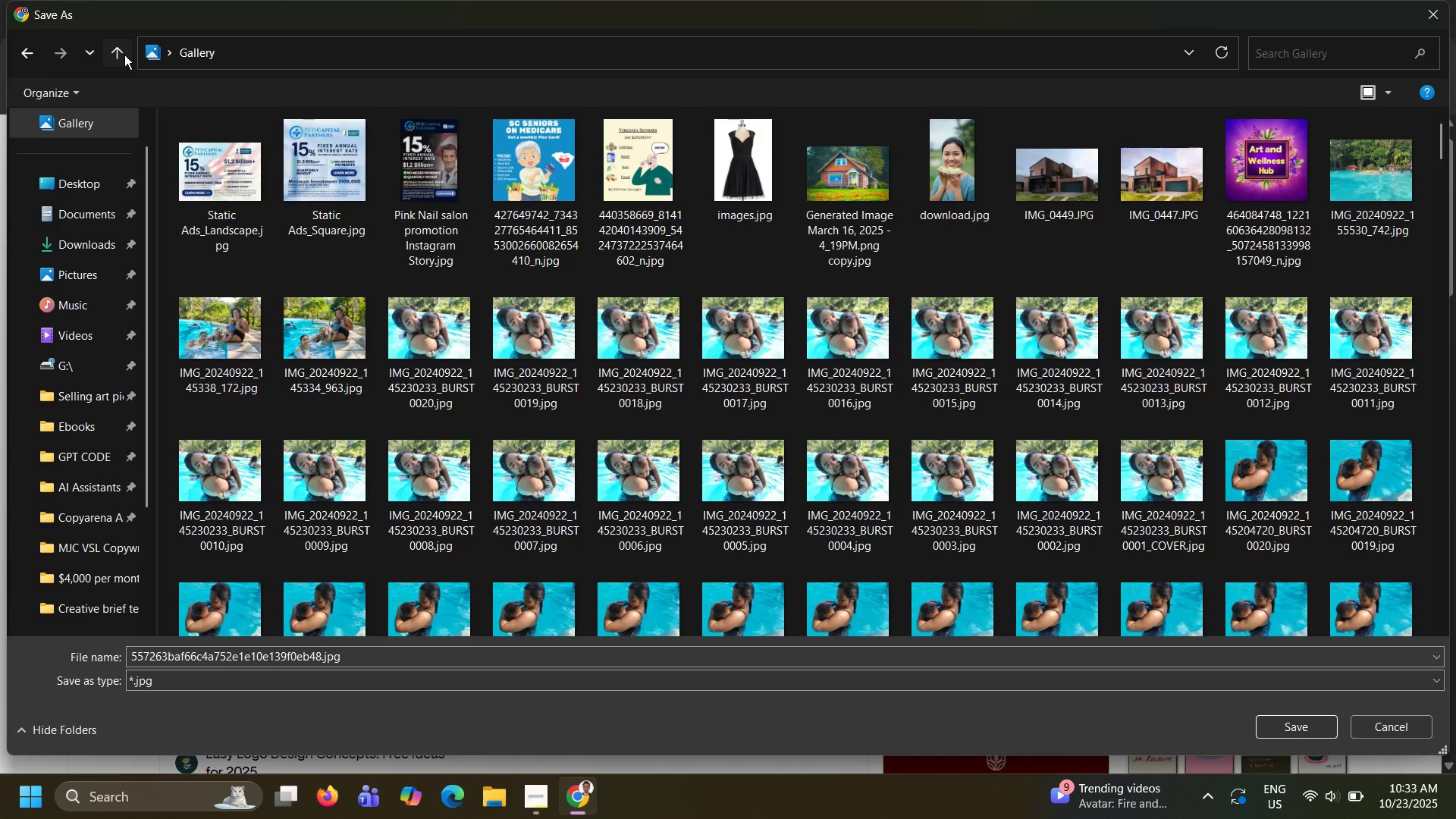 
left_click([124, 55])
 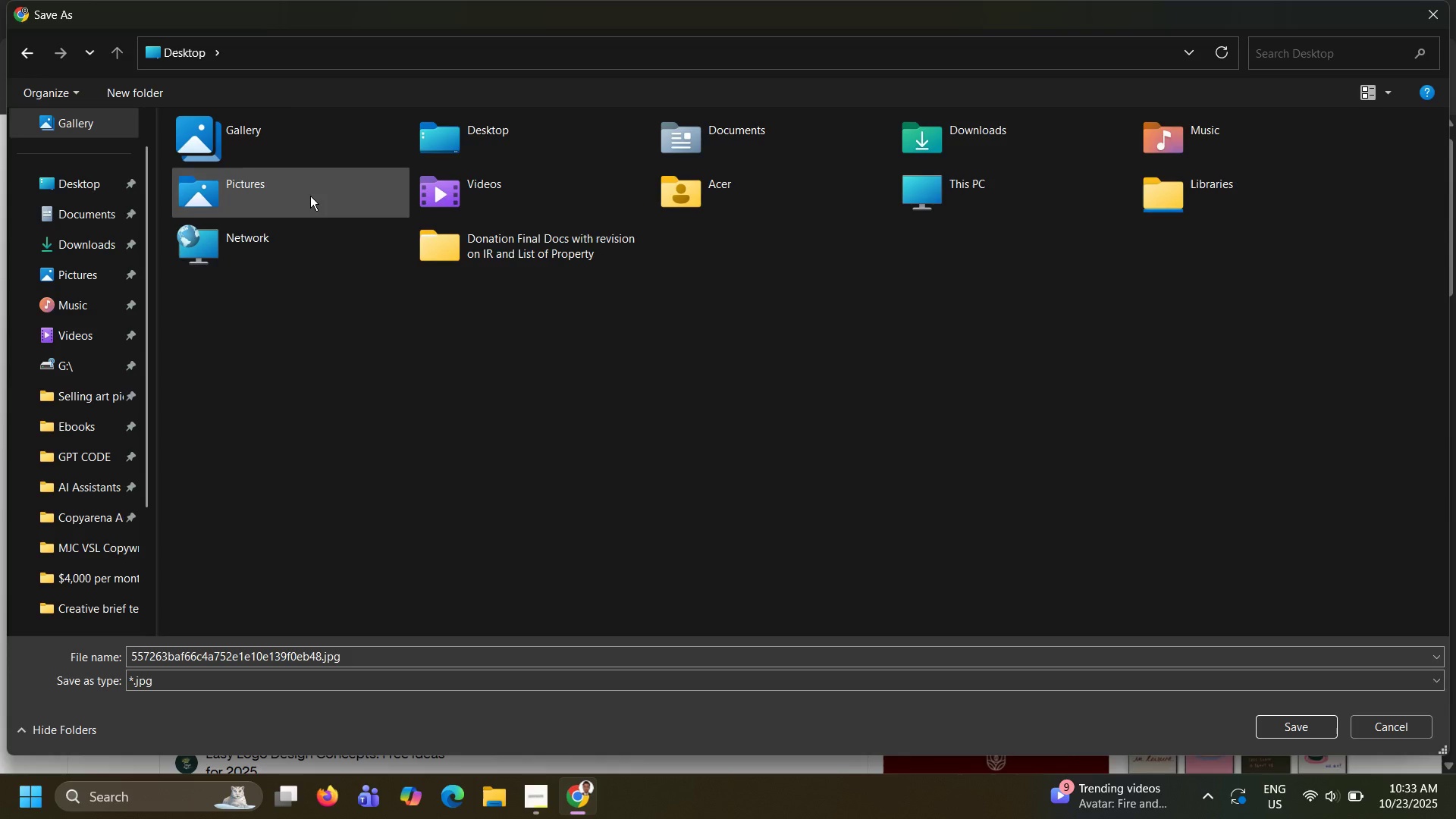 
double_click([310, 192])
 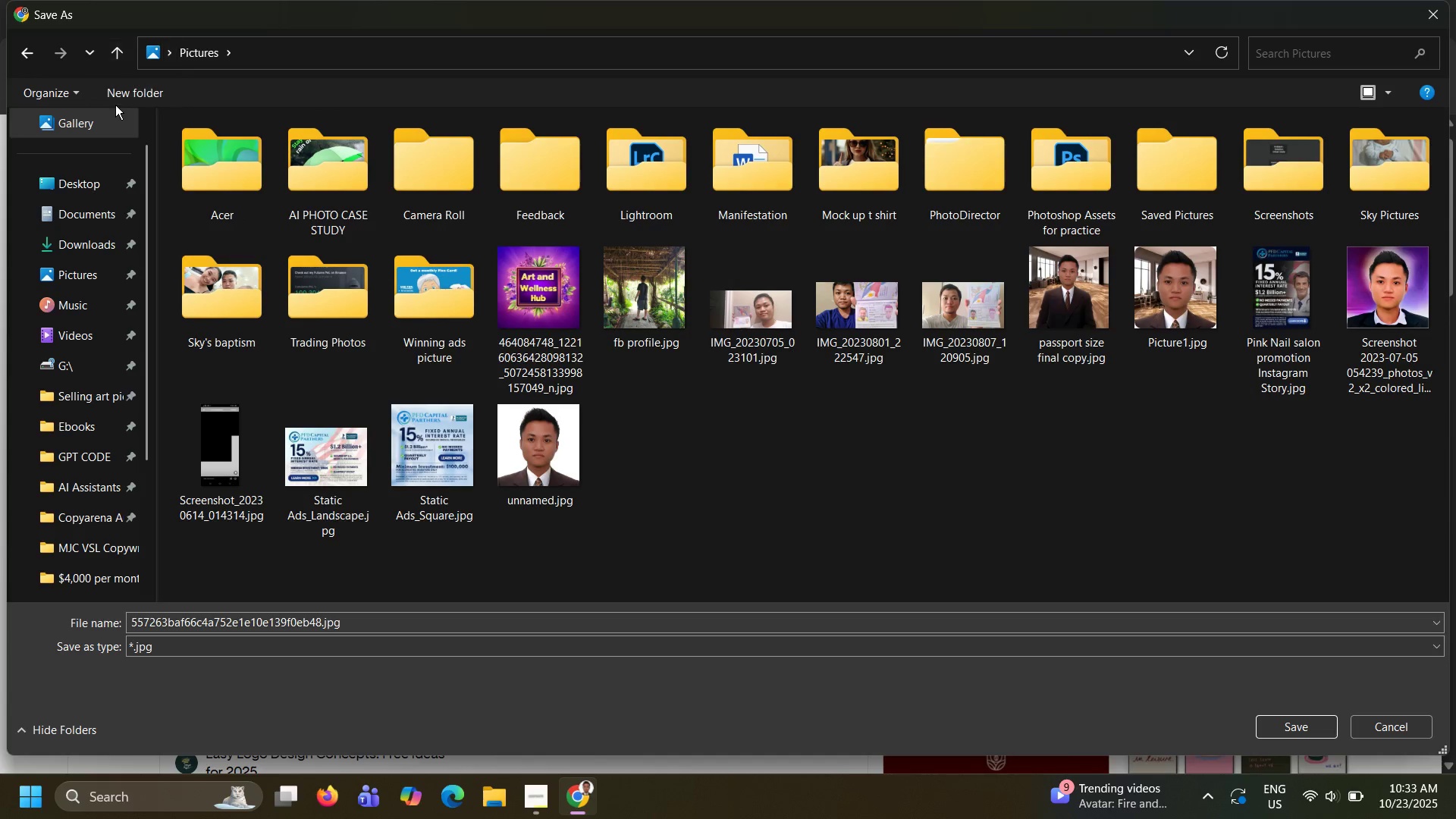 
double_click([123, 96])
 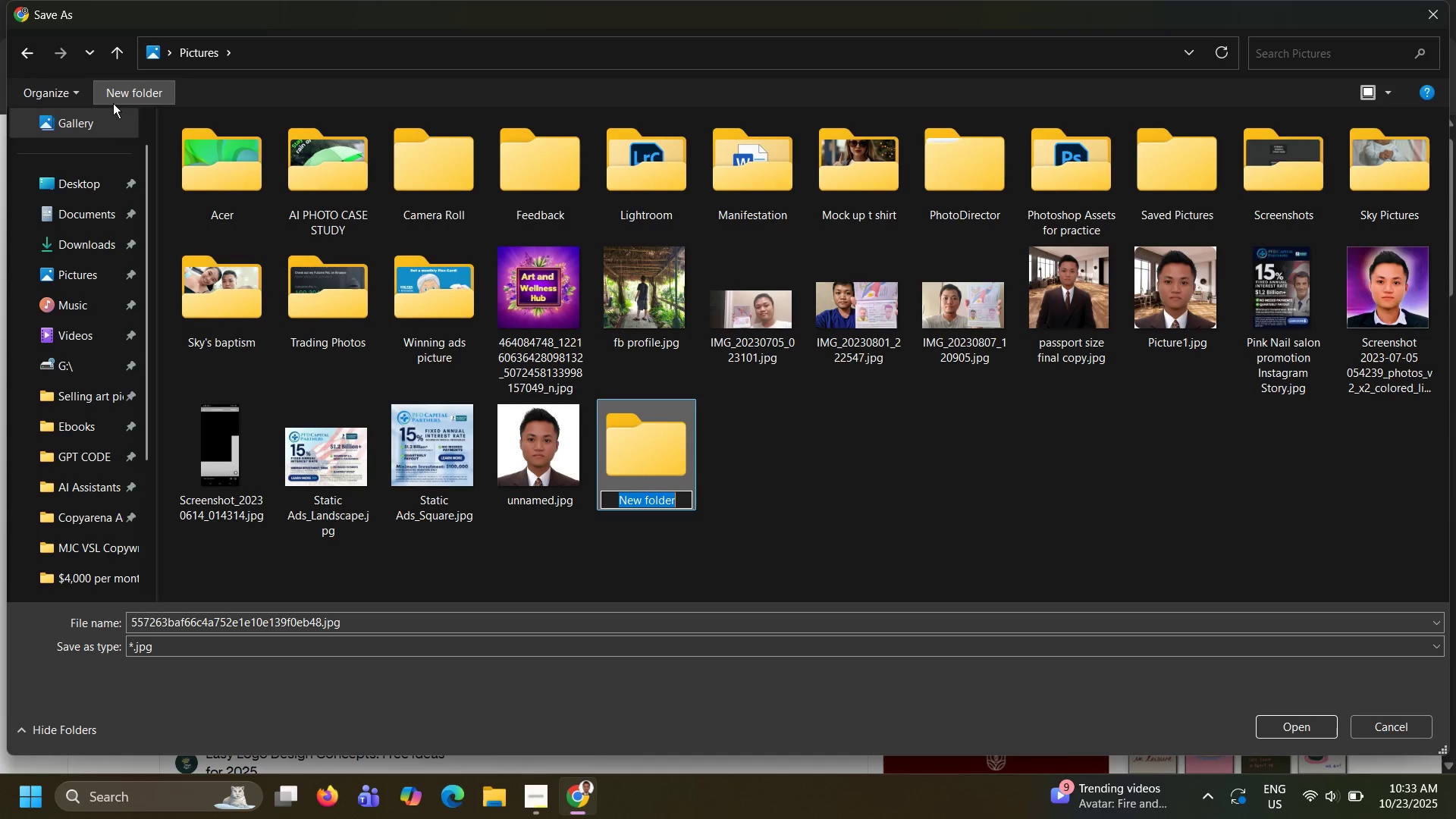 
left_click([102, 125])
 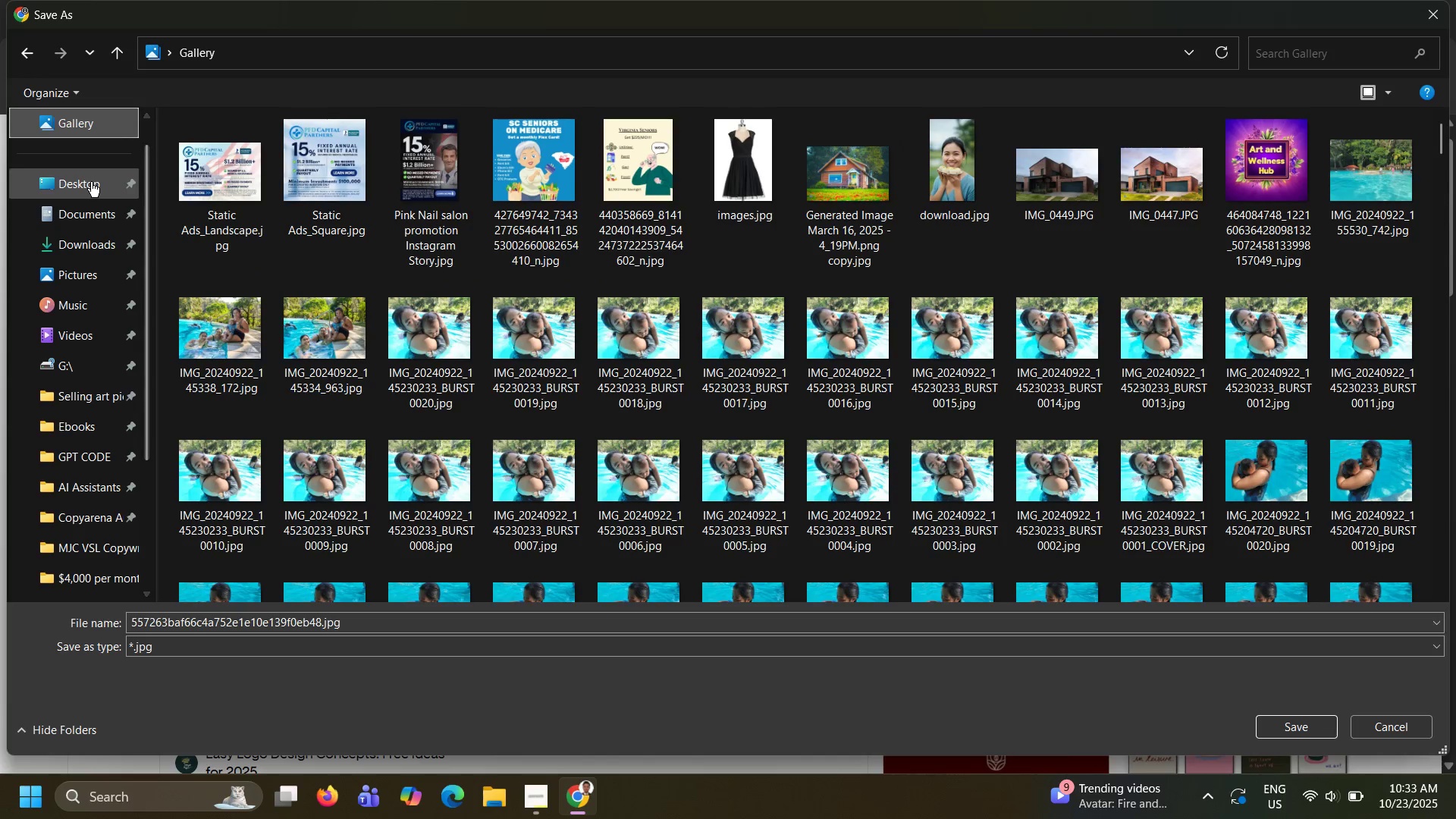 
left_click([91, 182])
 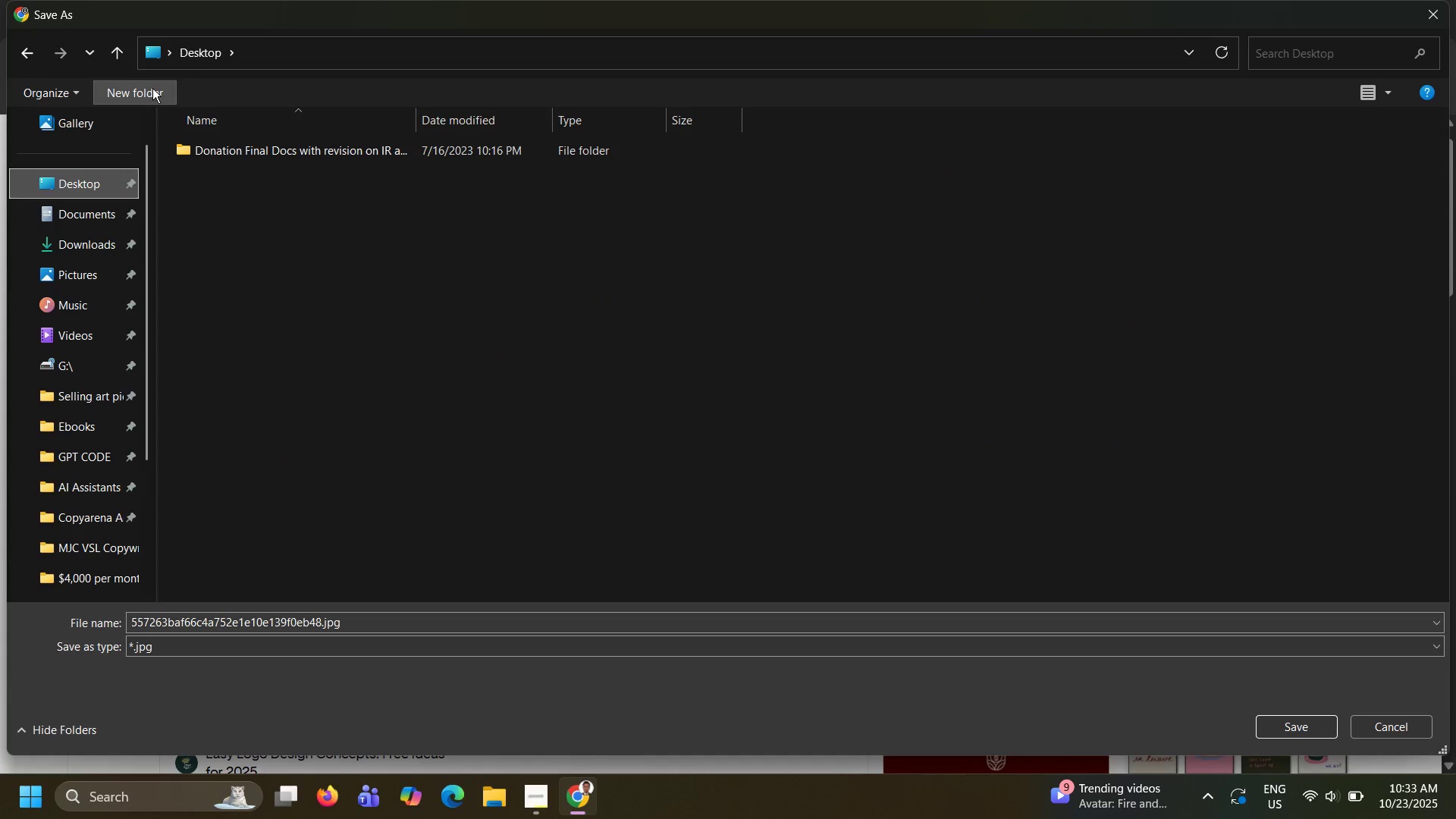 
left_click([152, 88])
 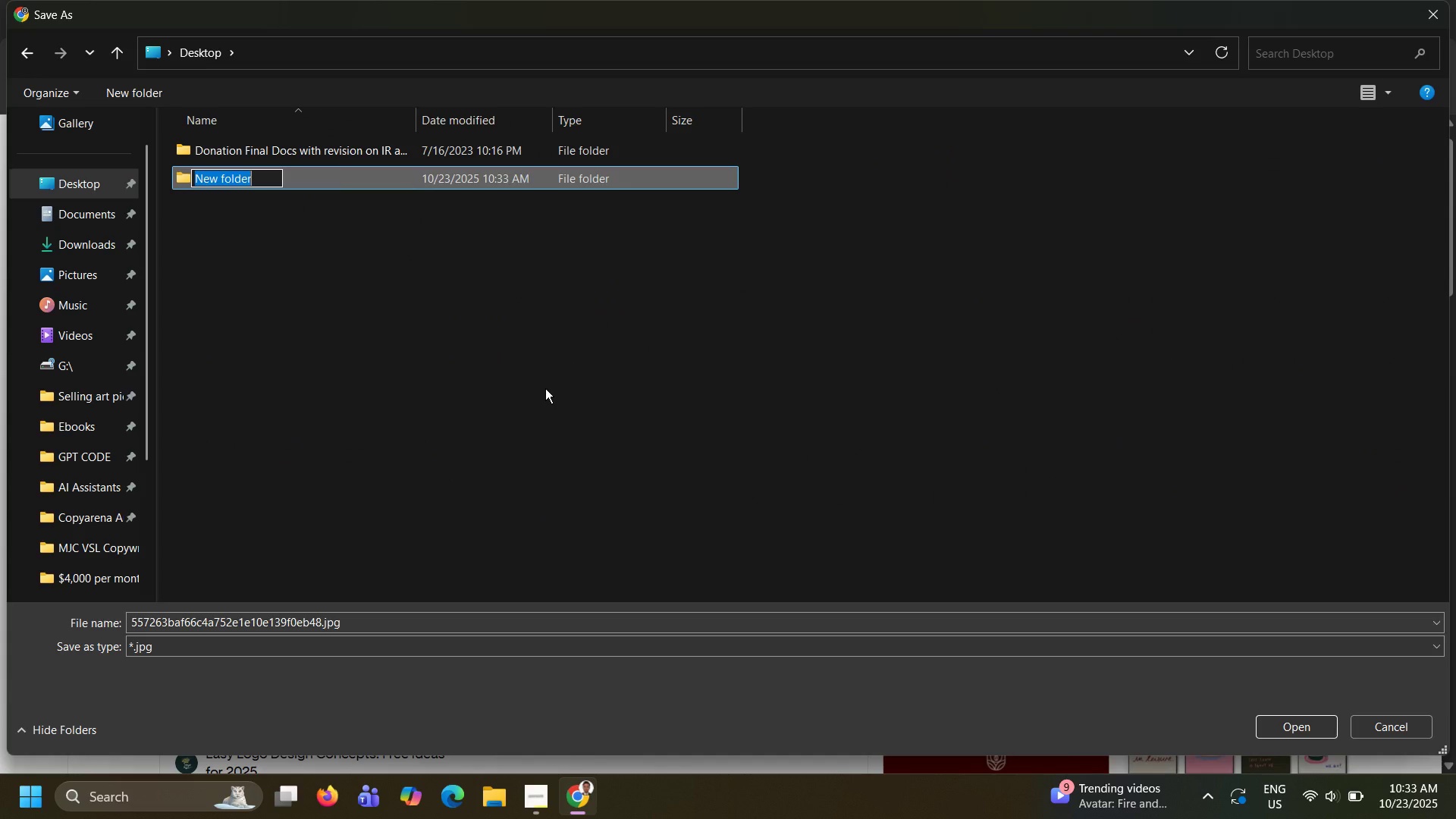 
type(Logo INs)
key(Backspace)
key(Backspace)
type(b)
key(Backspace)
type(nspired)
 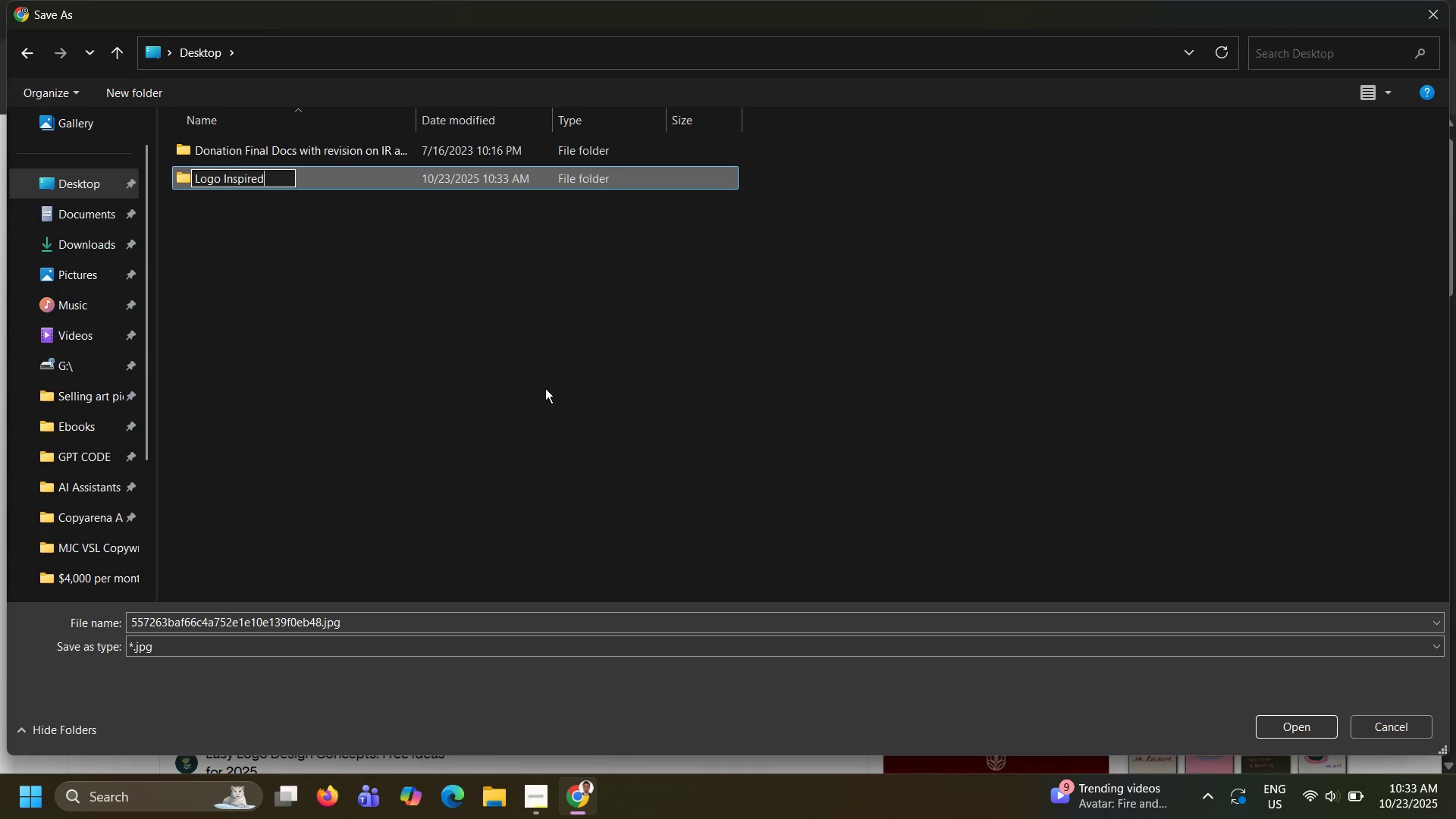 
key(Enter)
 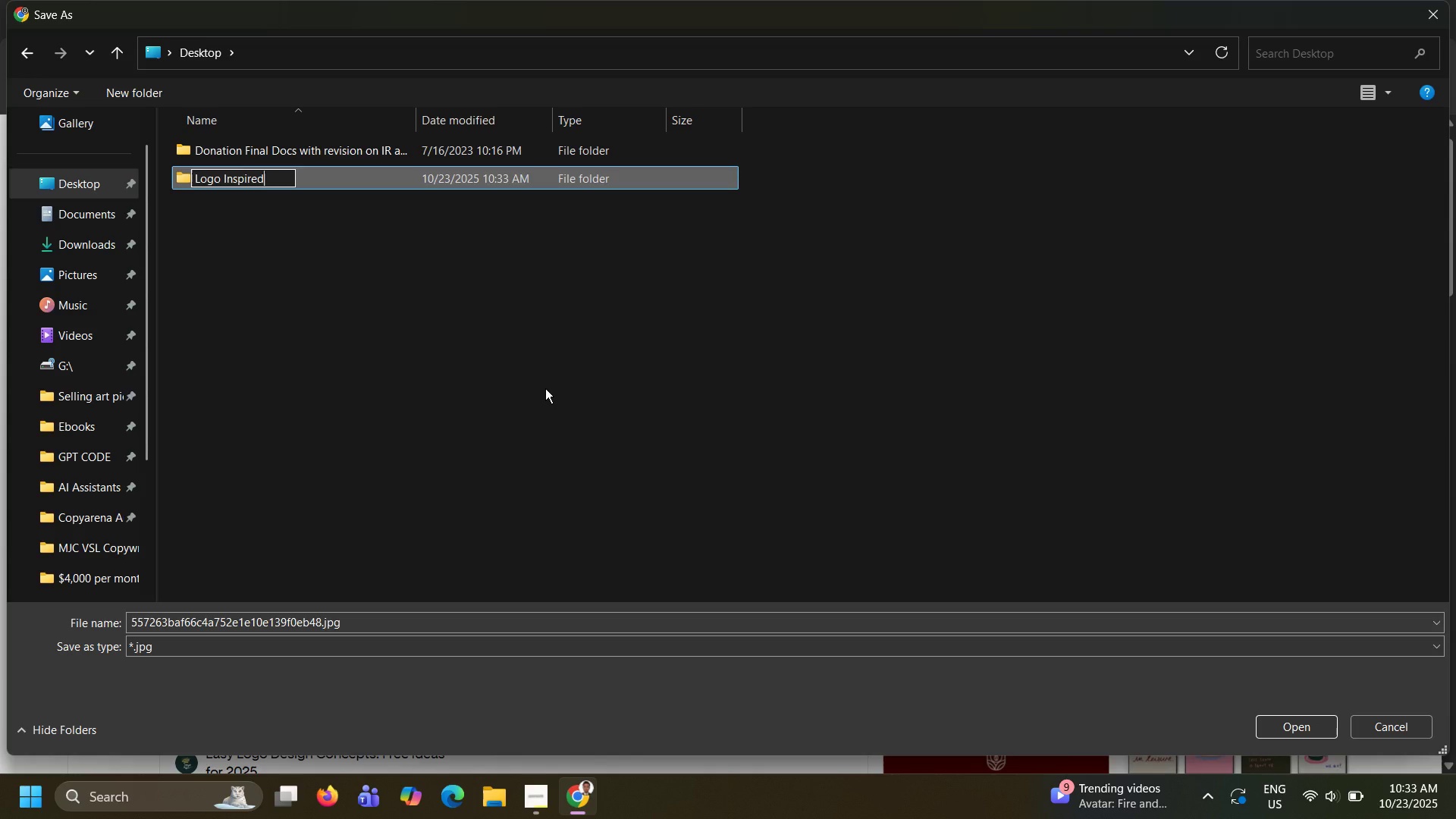 
key(Enter)
 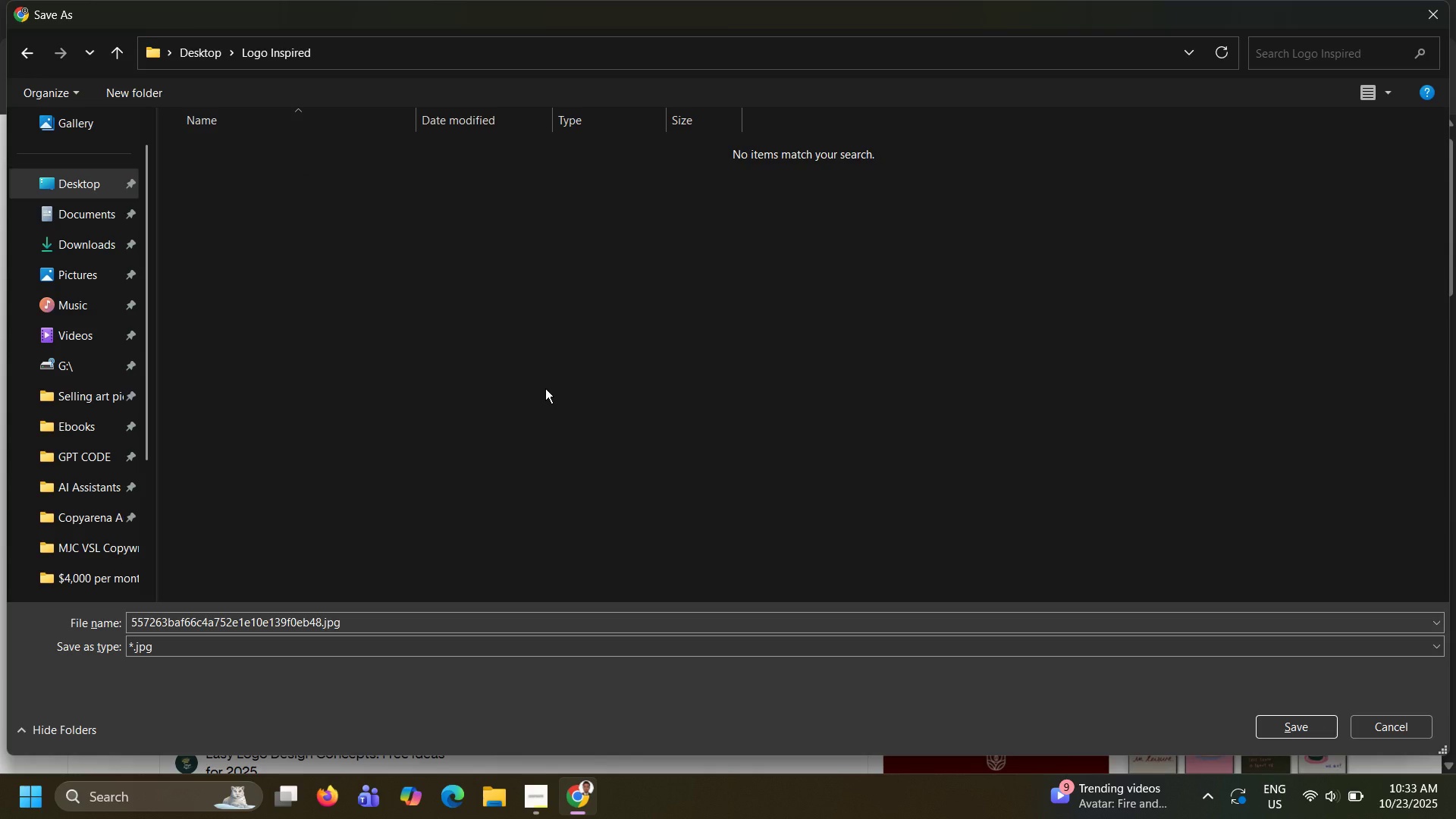 
key(Control+V)
 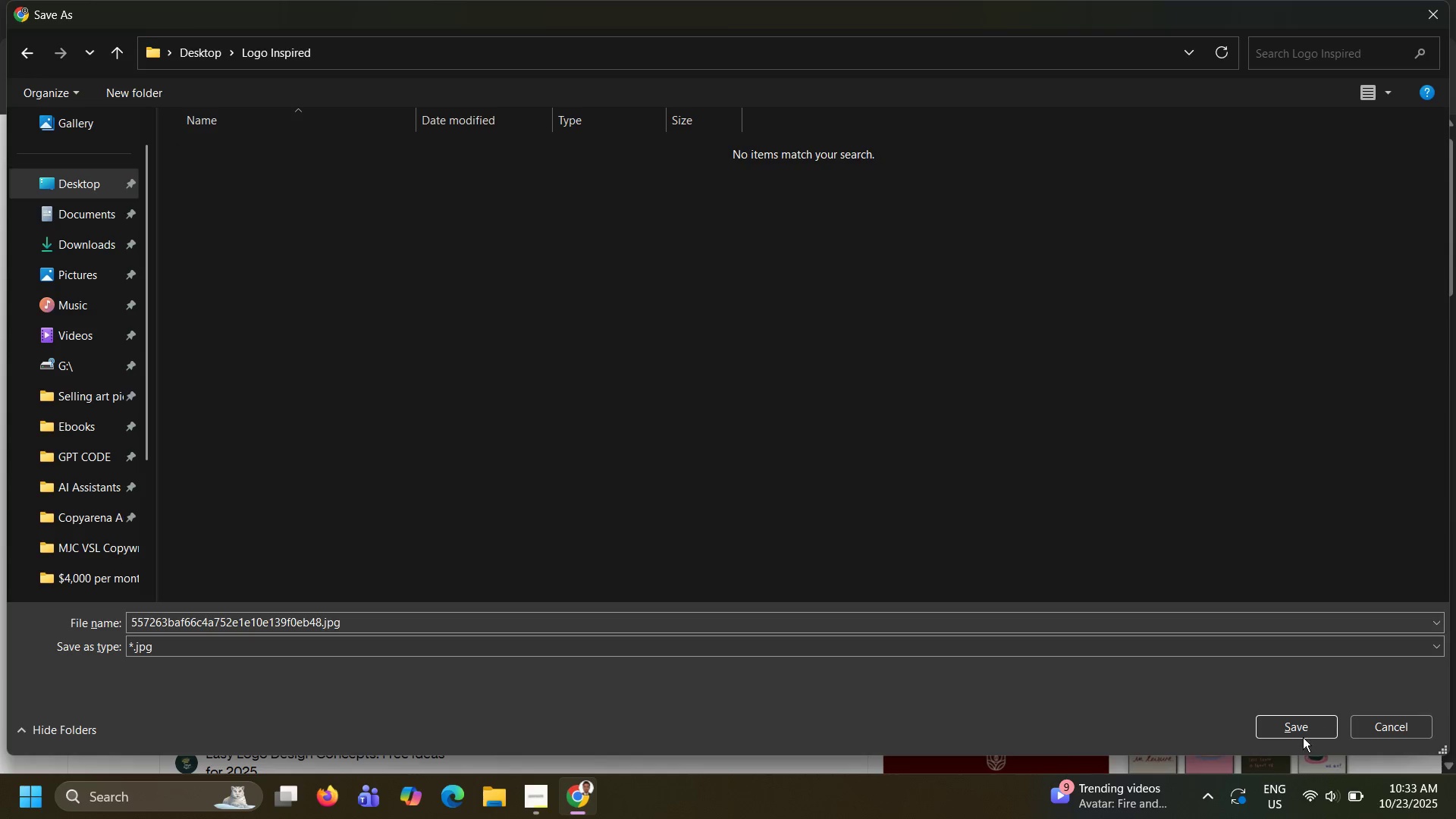 
left_click([1305, 730])
 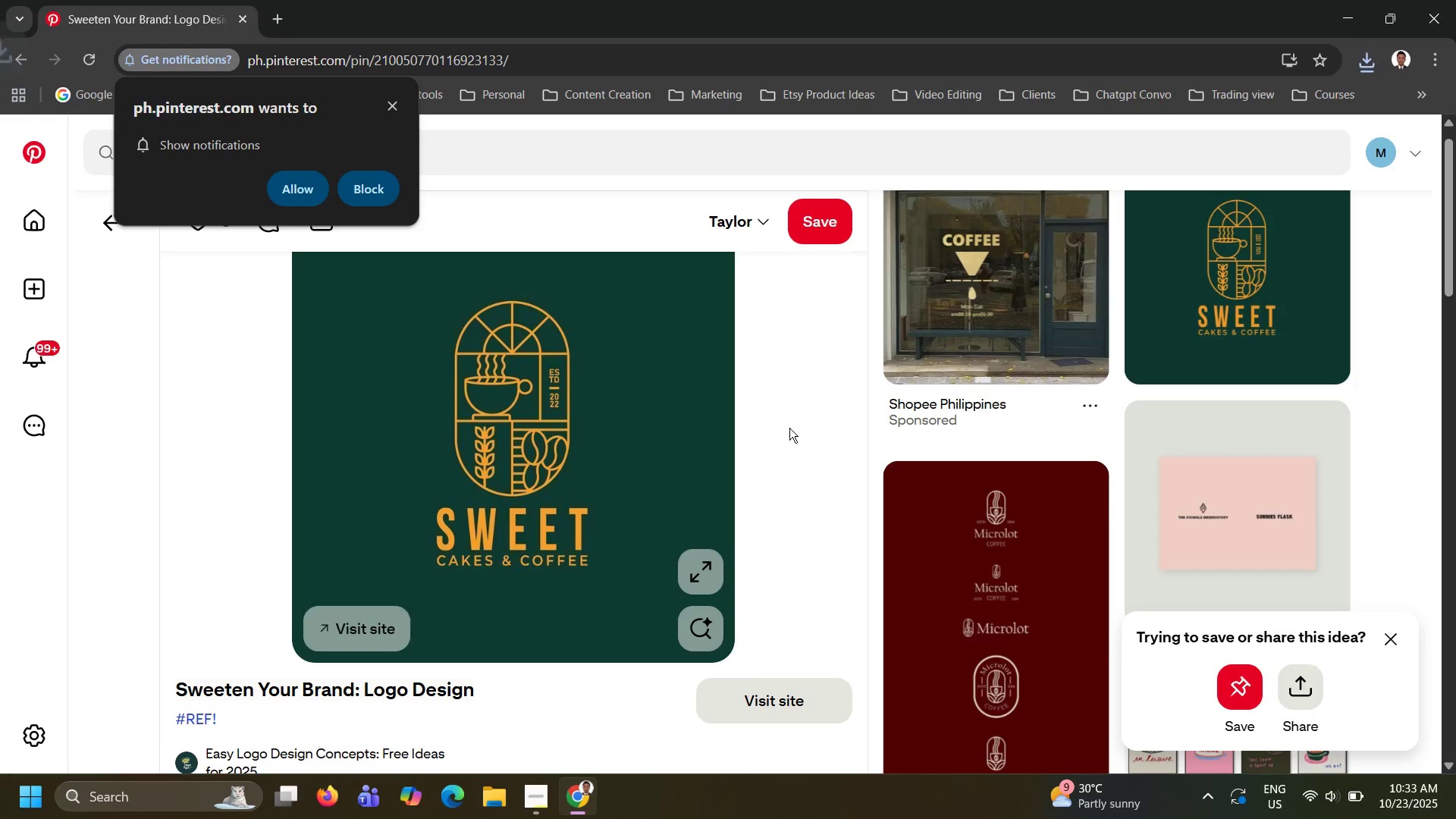 
scroll: coordinate [695, 454], scroll_direction: down, amount: 18.0
 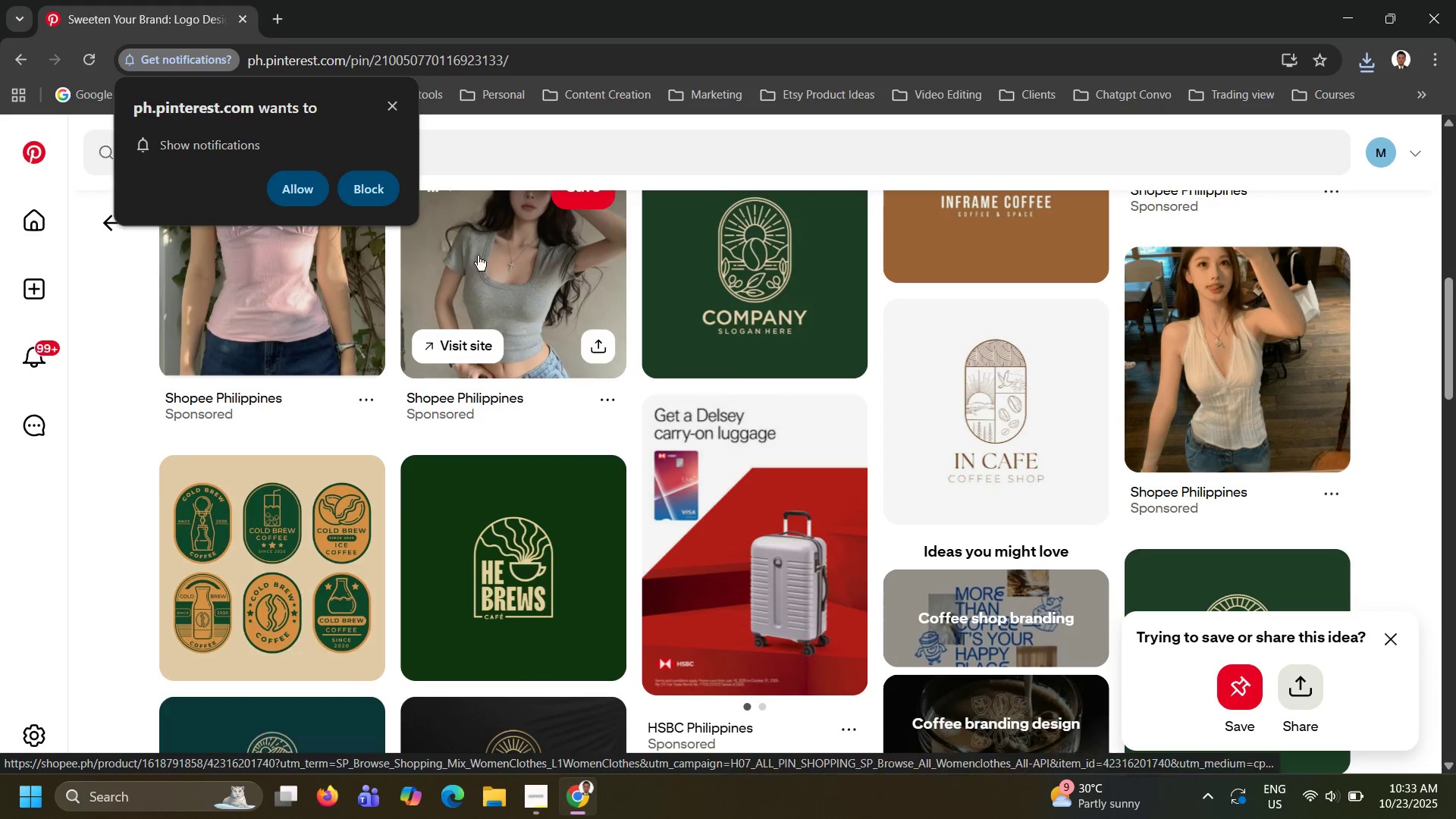 
left_click([397, 104])
 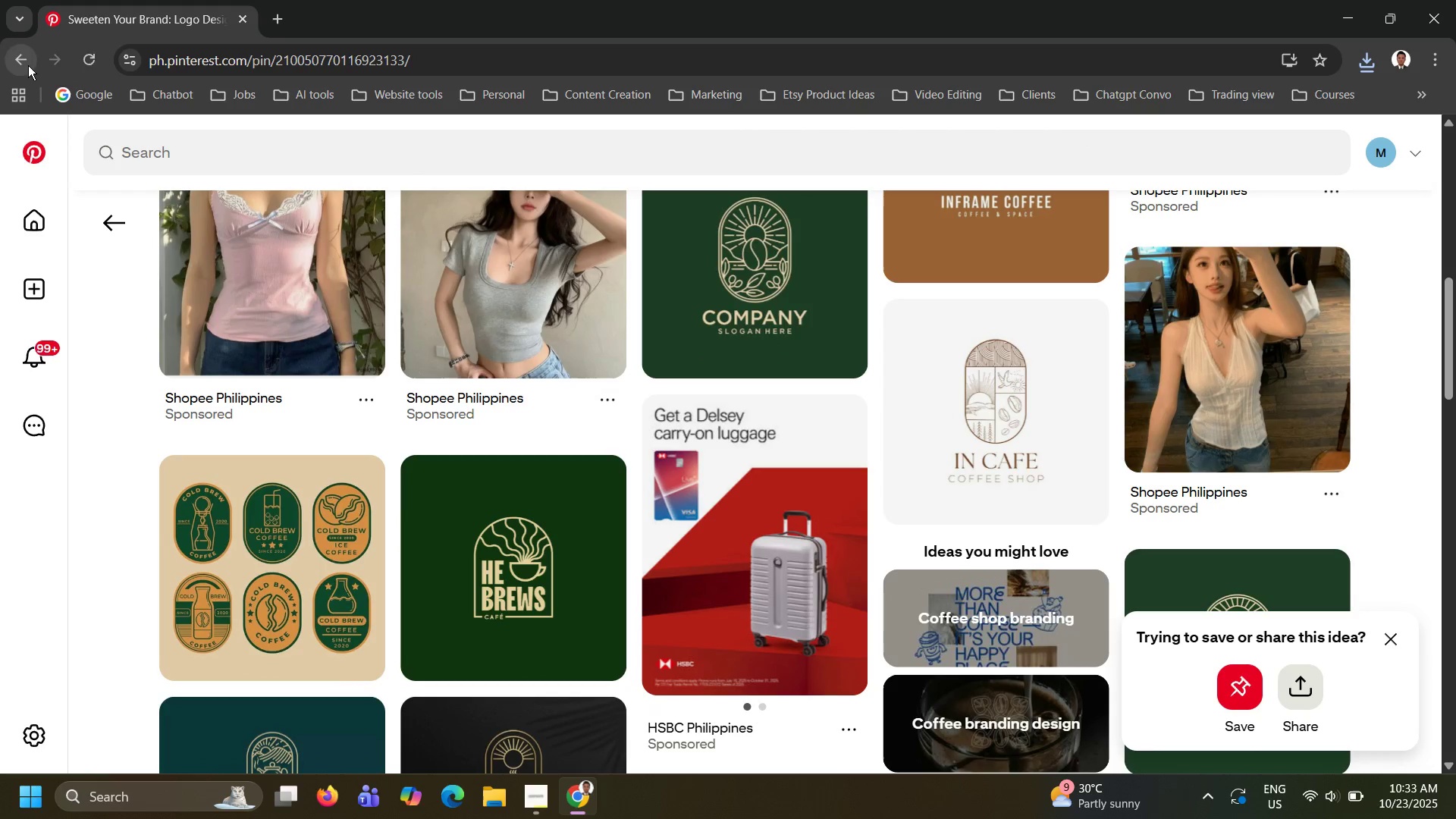 
left_click([28, 65])
 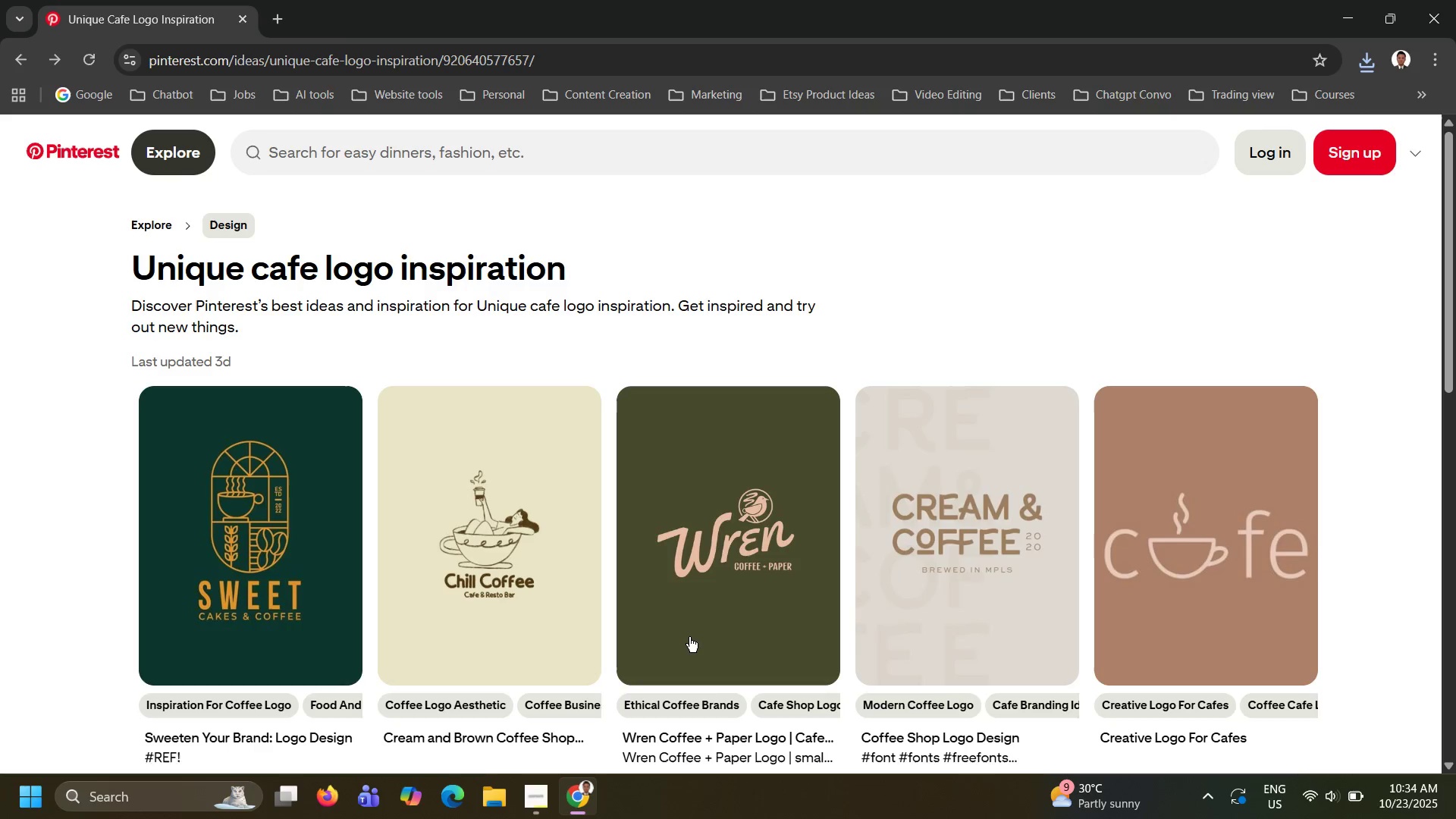 
scroll: coordinate [290, 593], scroll_direction: down, amount: 12.0
 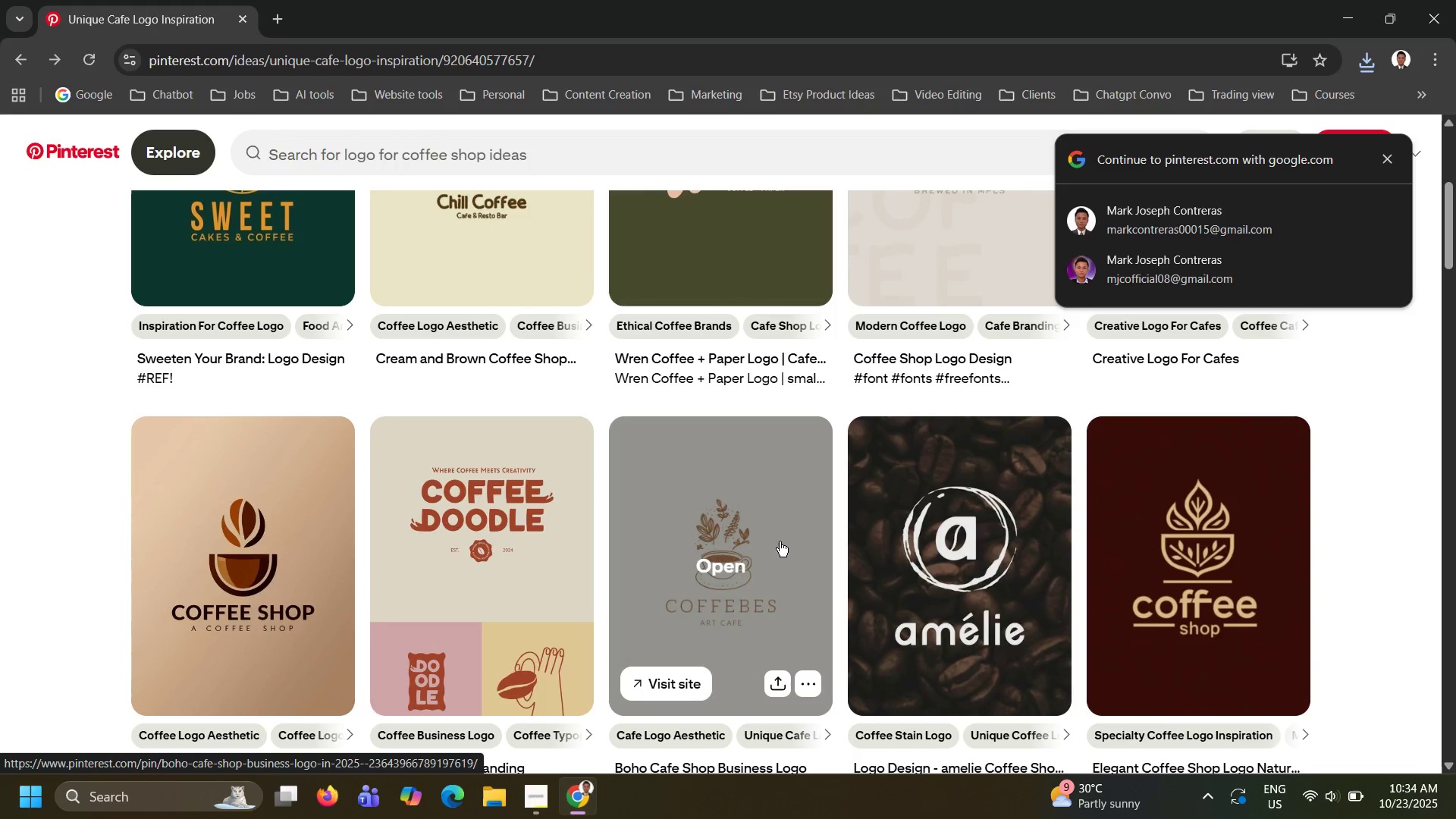 
left_click([687, 509])
 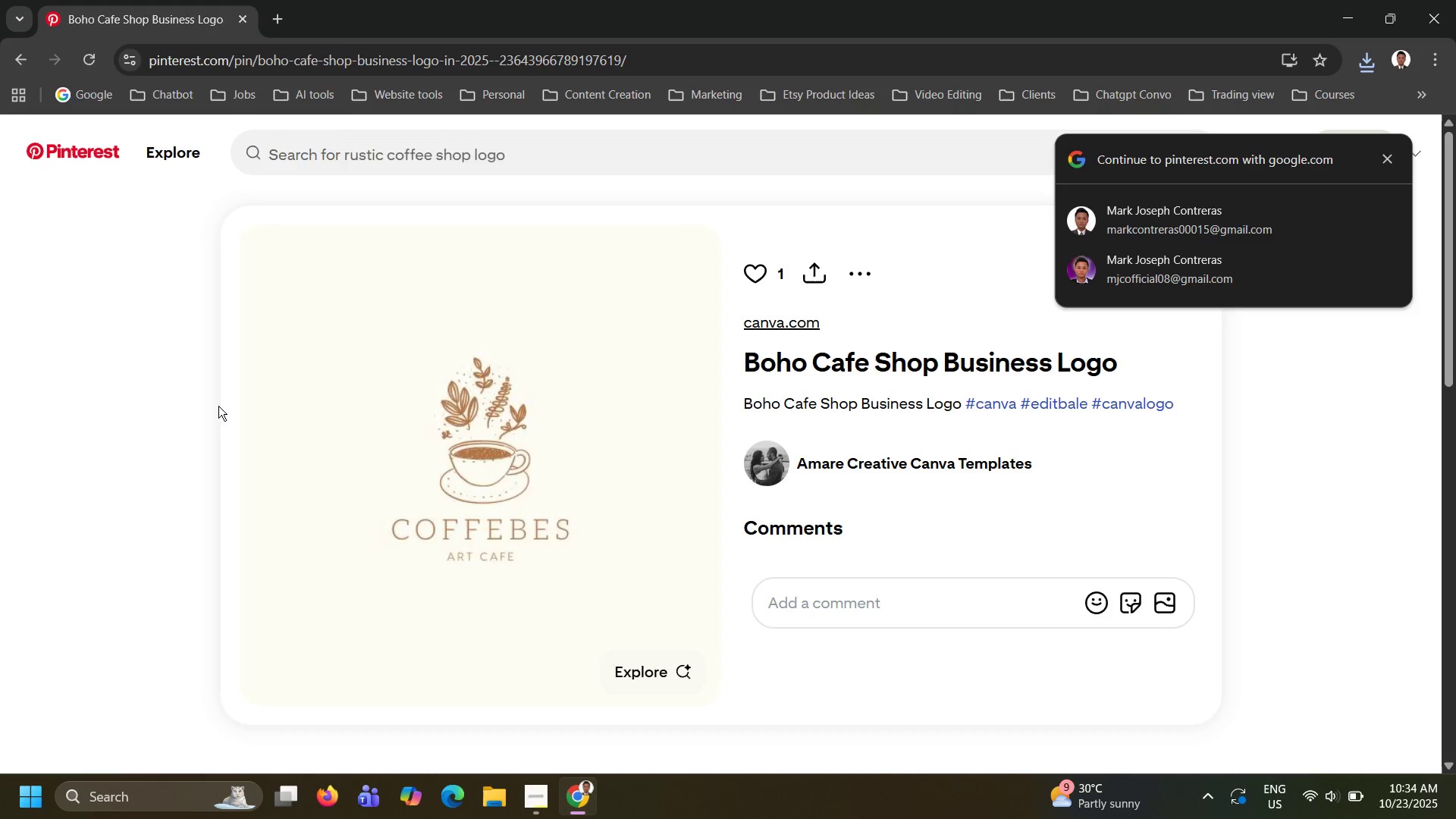 
right_click([424, 400])
 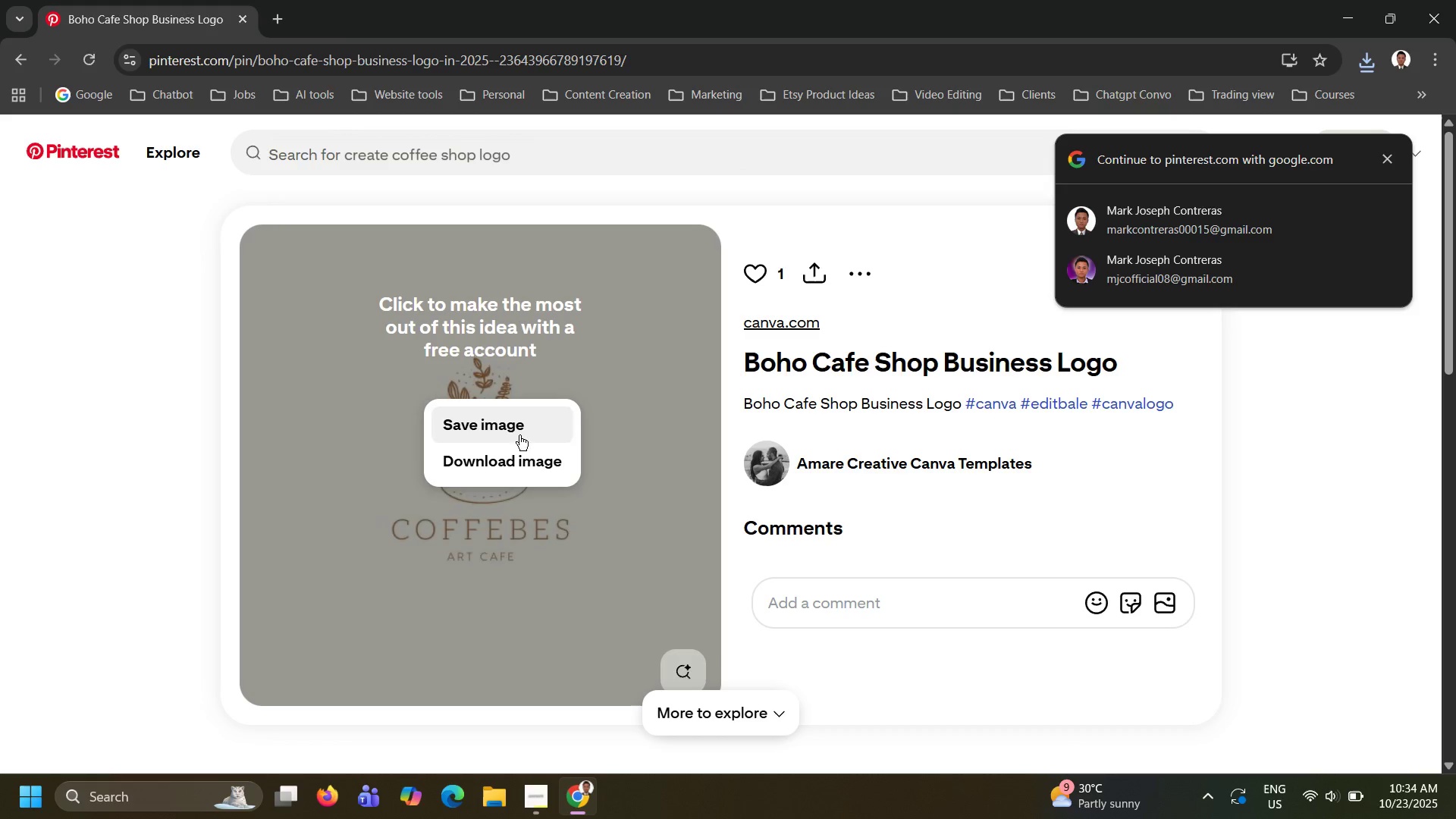 
left_click([522, 457])
 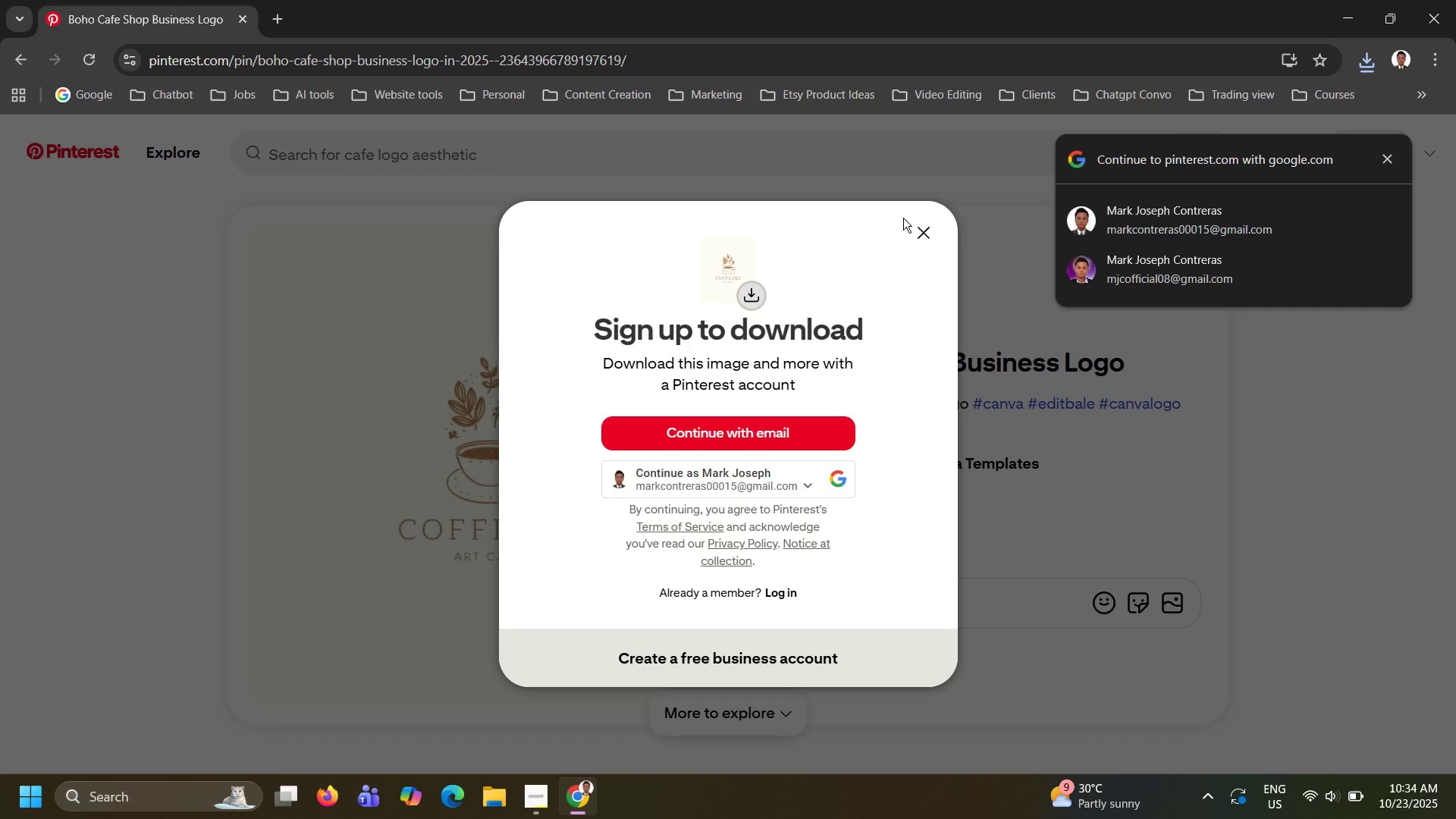 
left_click([924, 234])
 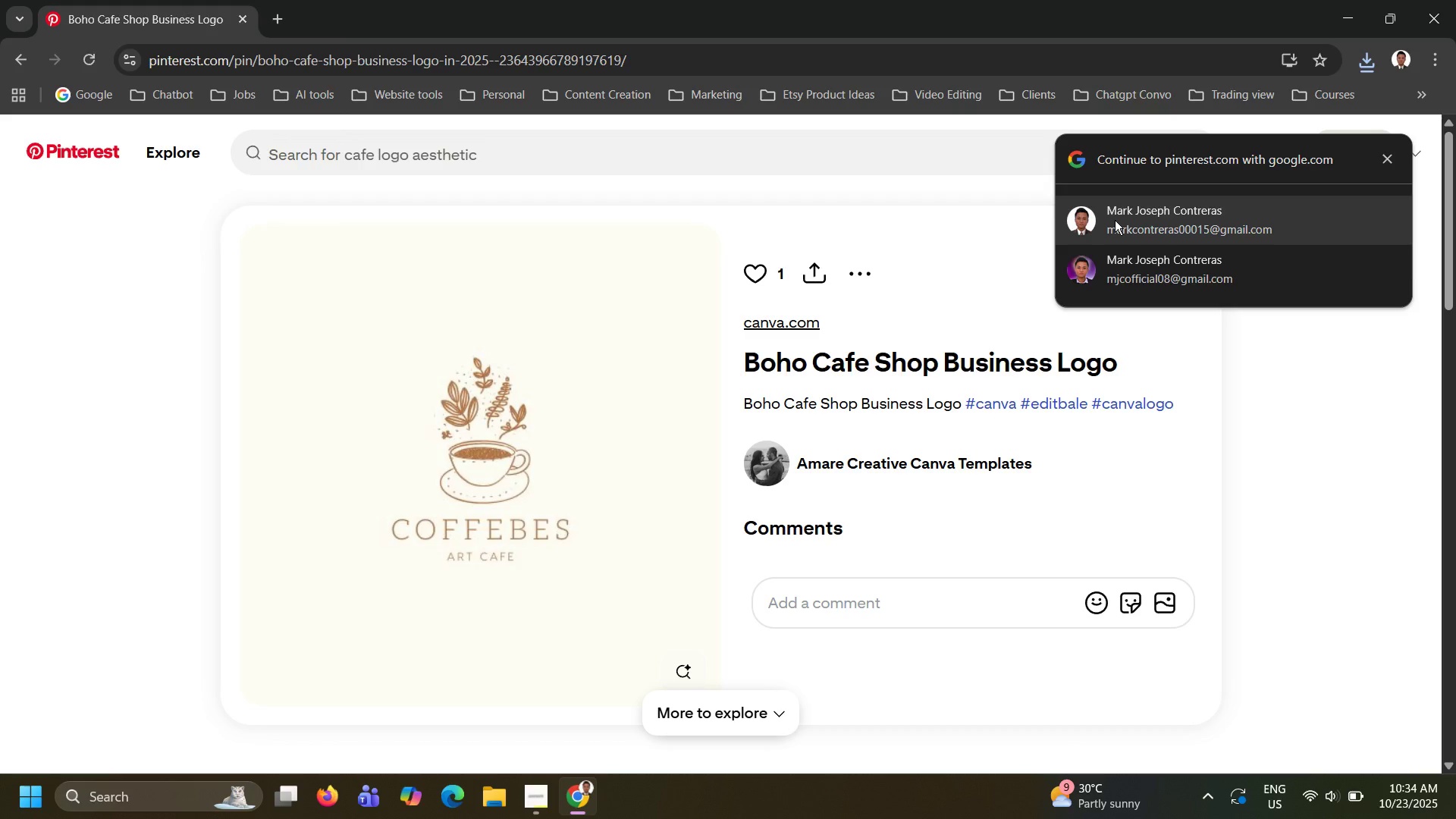 
left_click([1115, 220])
 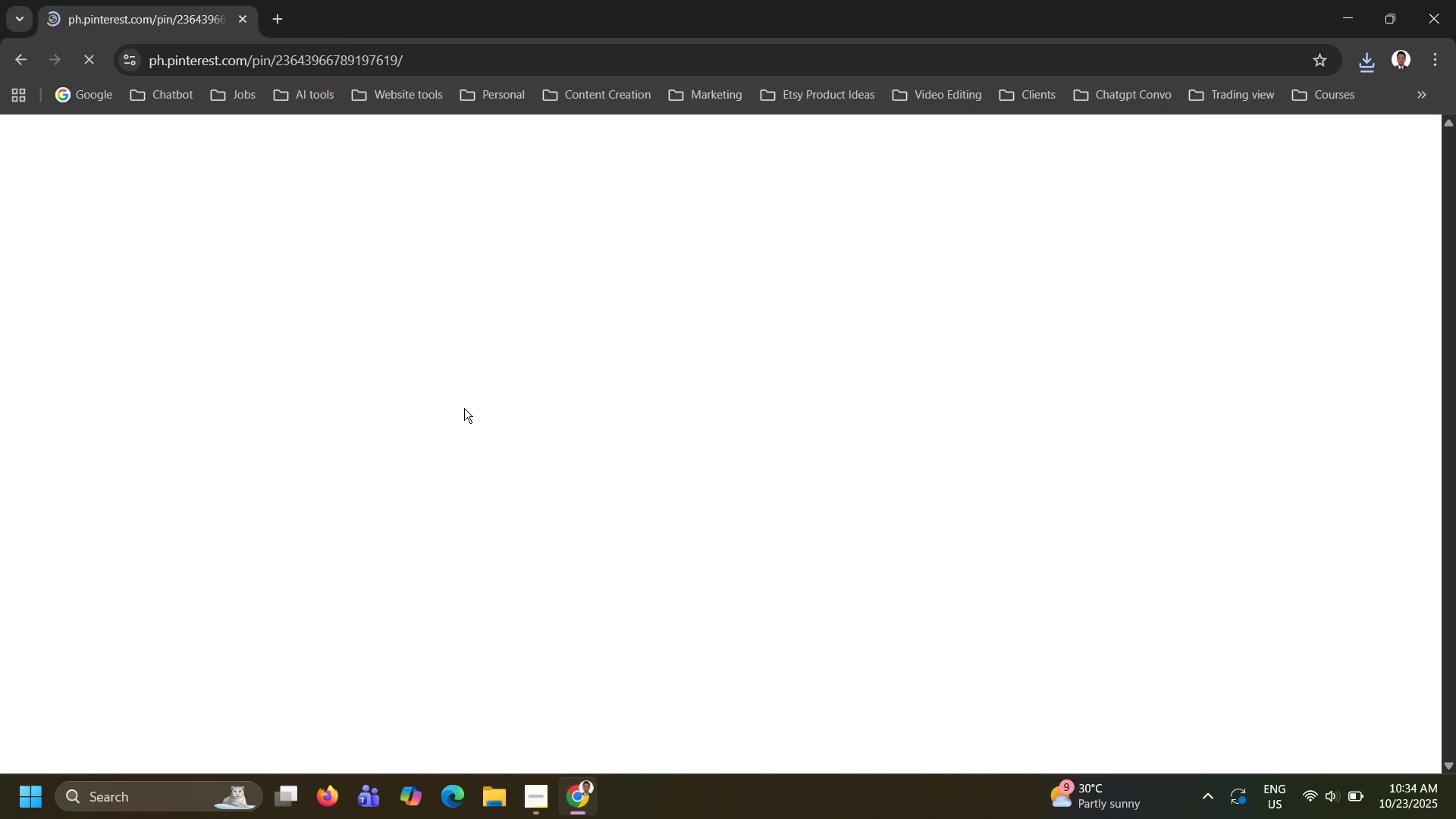 
wait(7.53)
 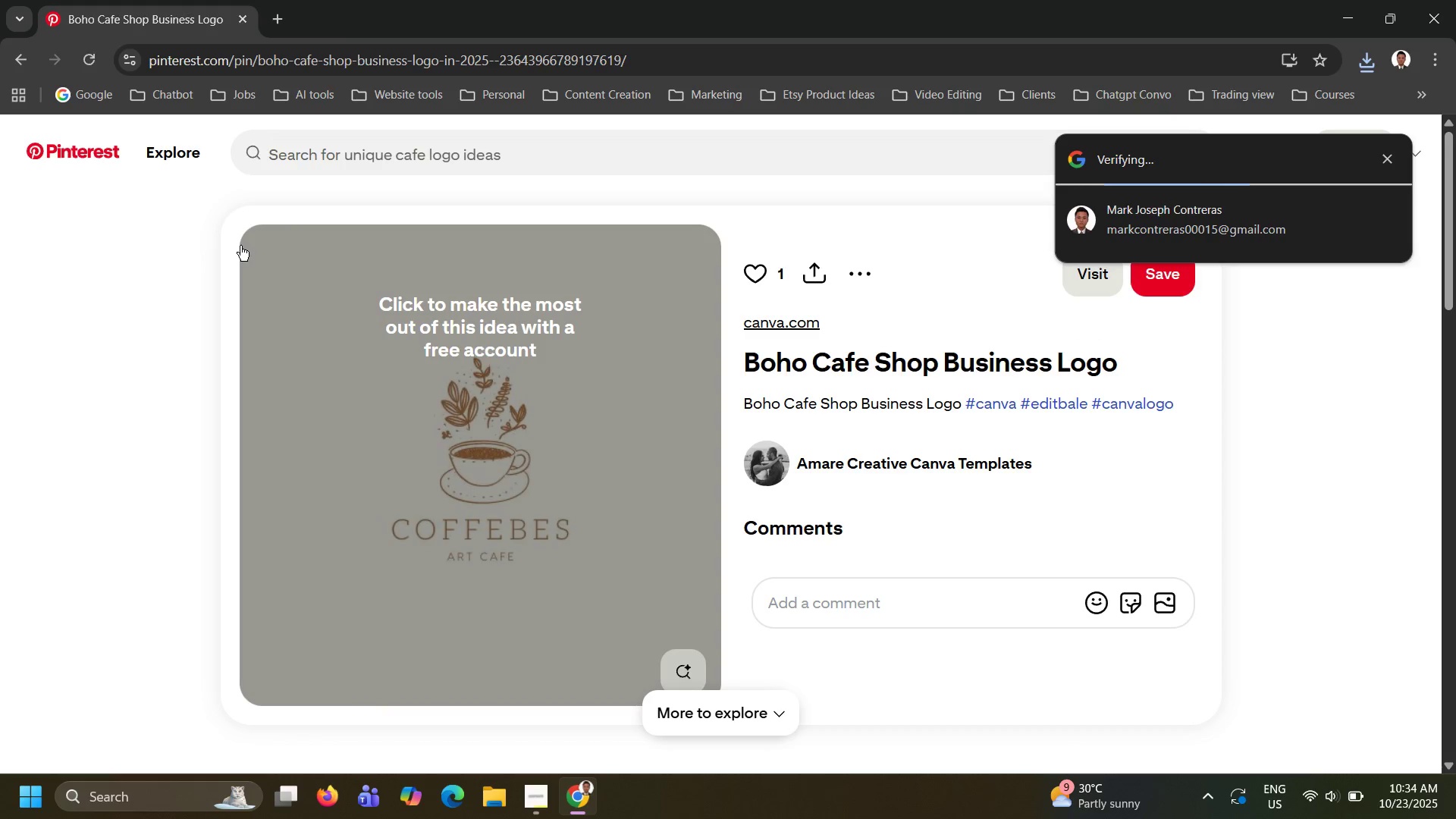 
left_click([483, 447])
 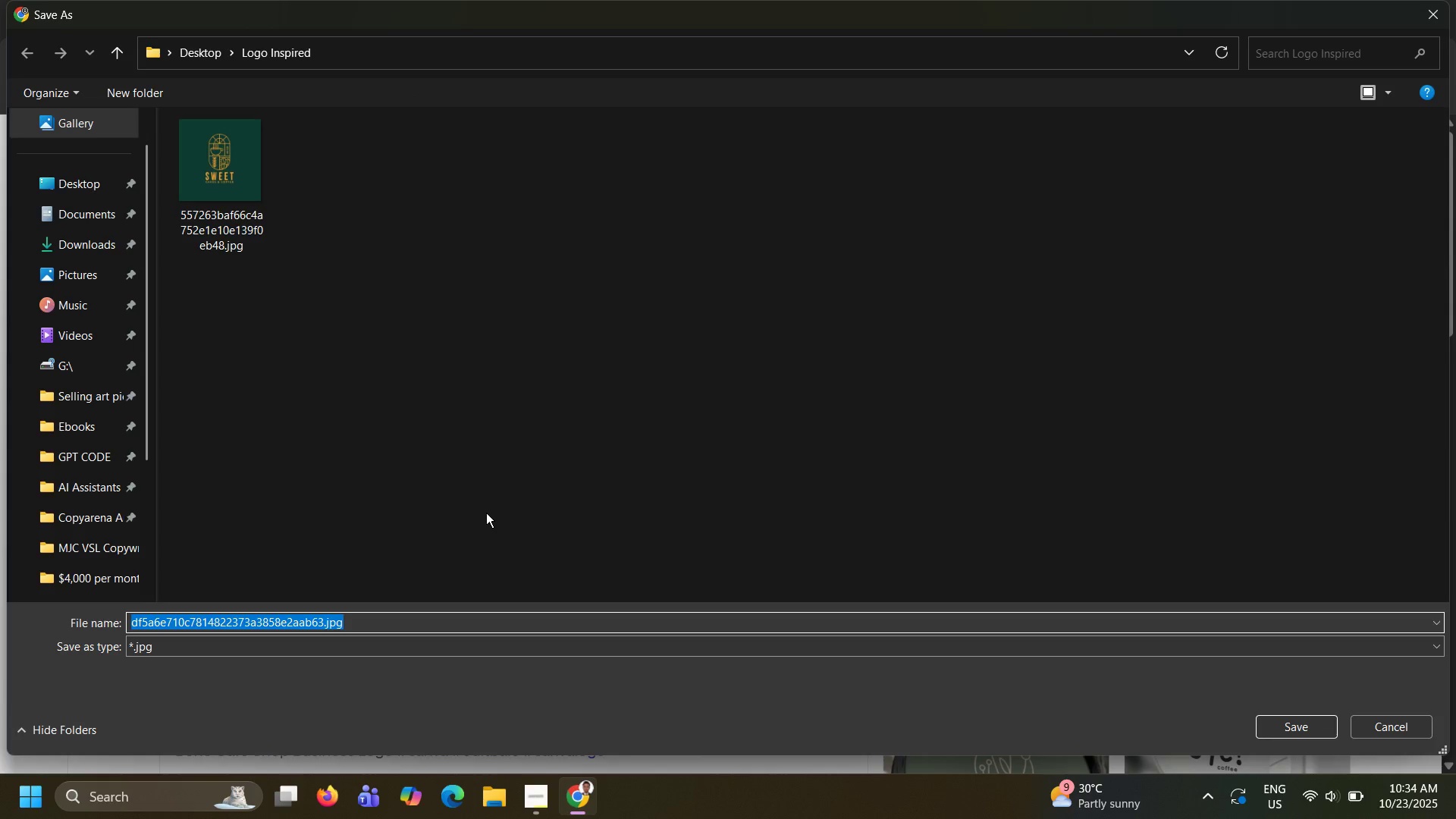 
wait(7.87)
 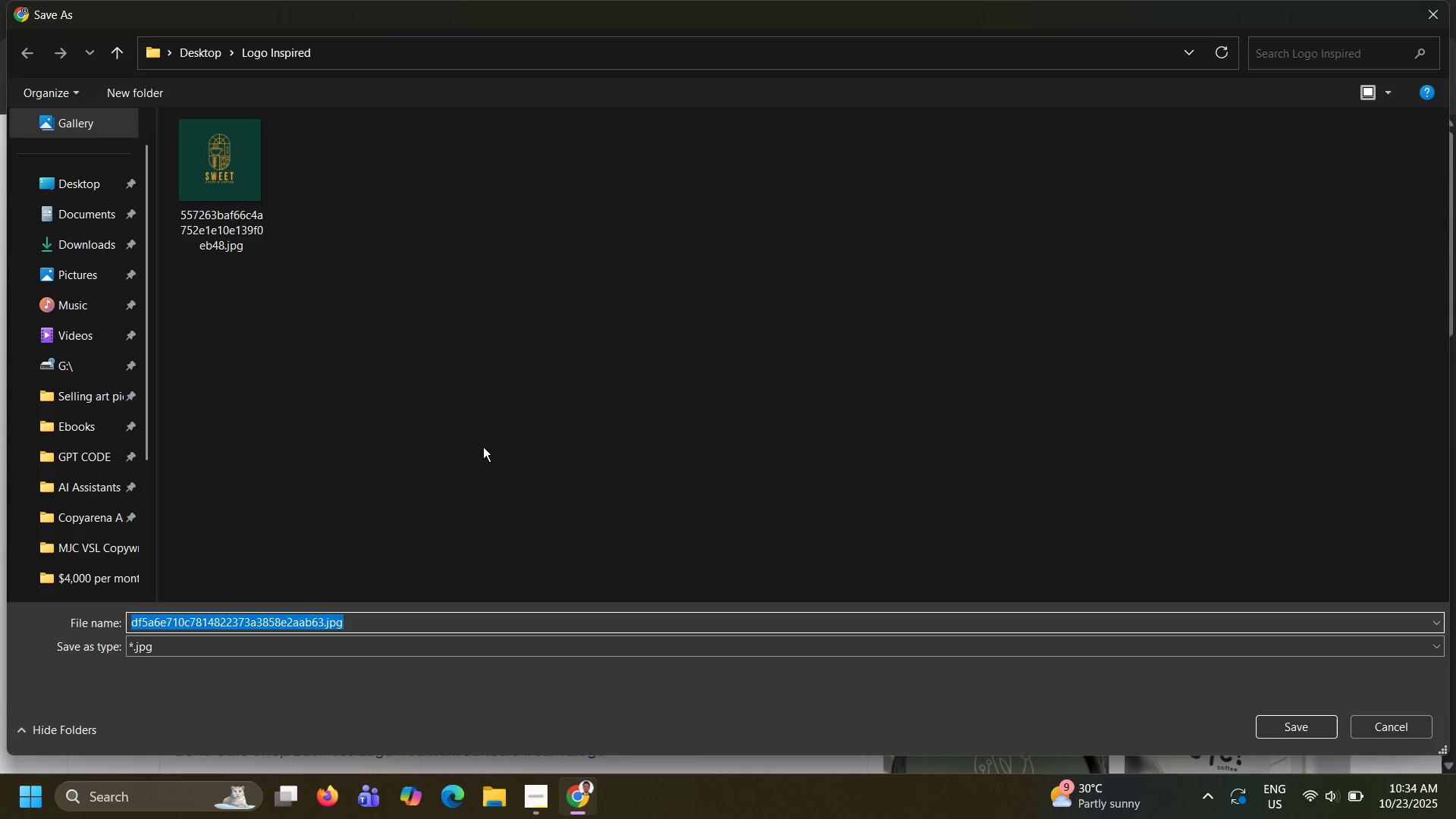 
left_click([1324, 728])
 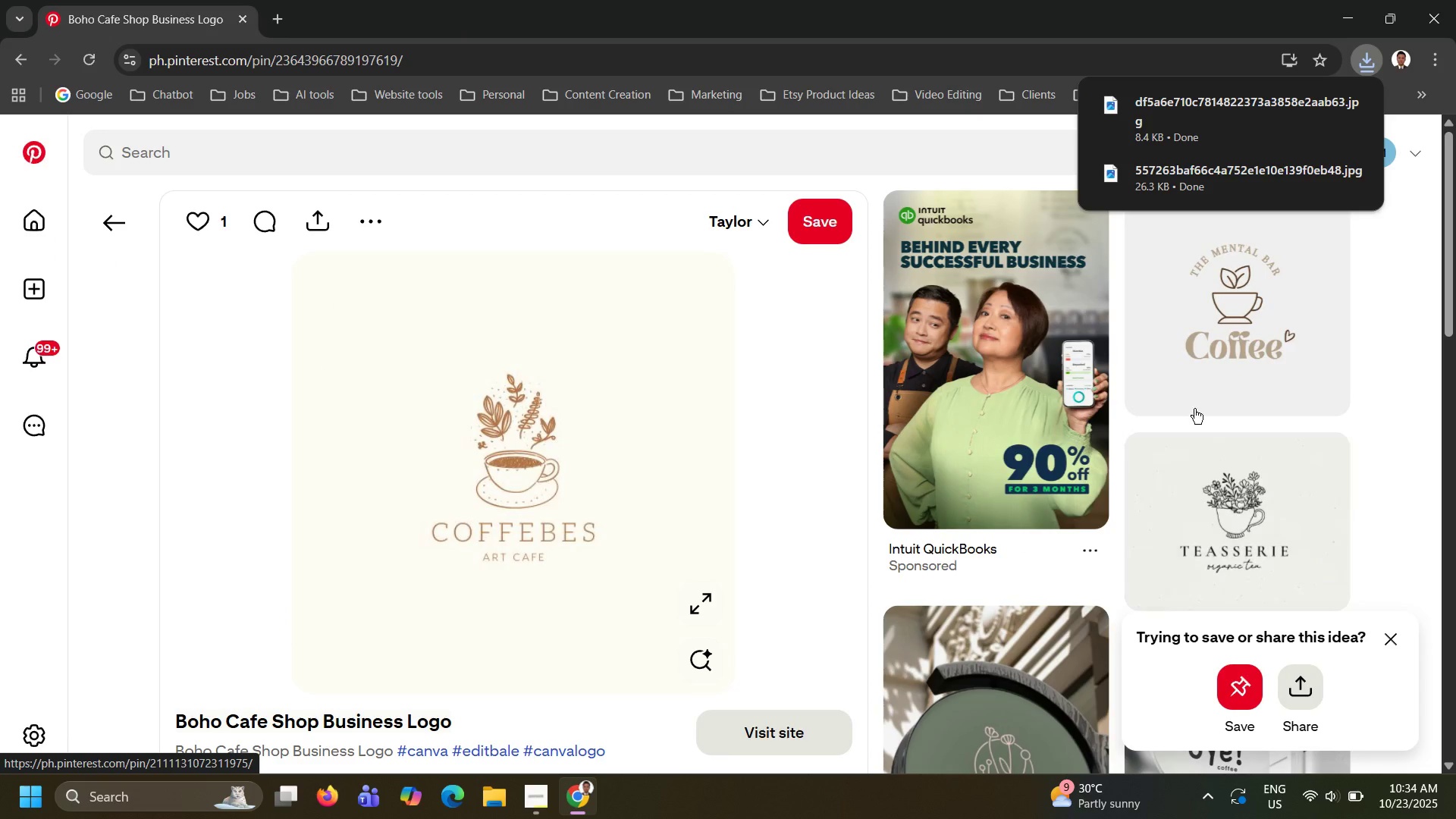 
wait(6.26)
 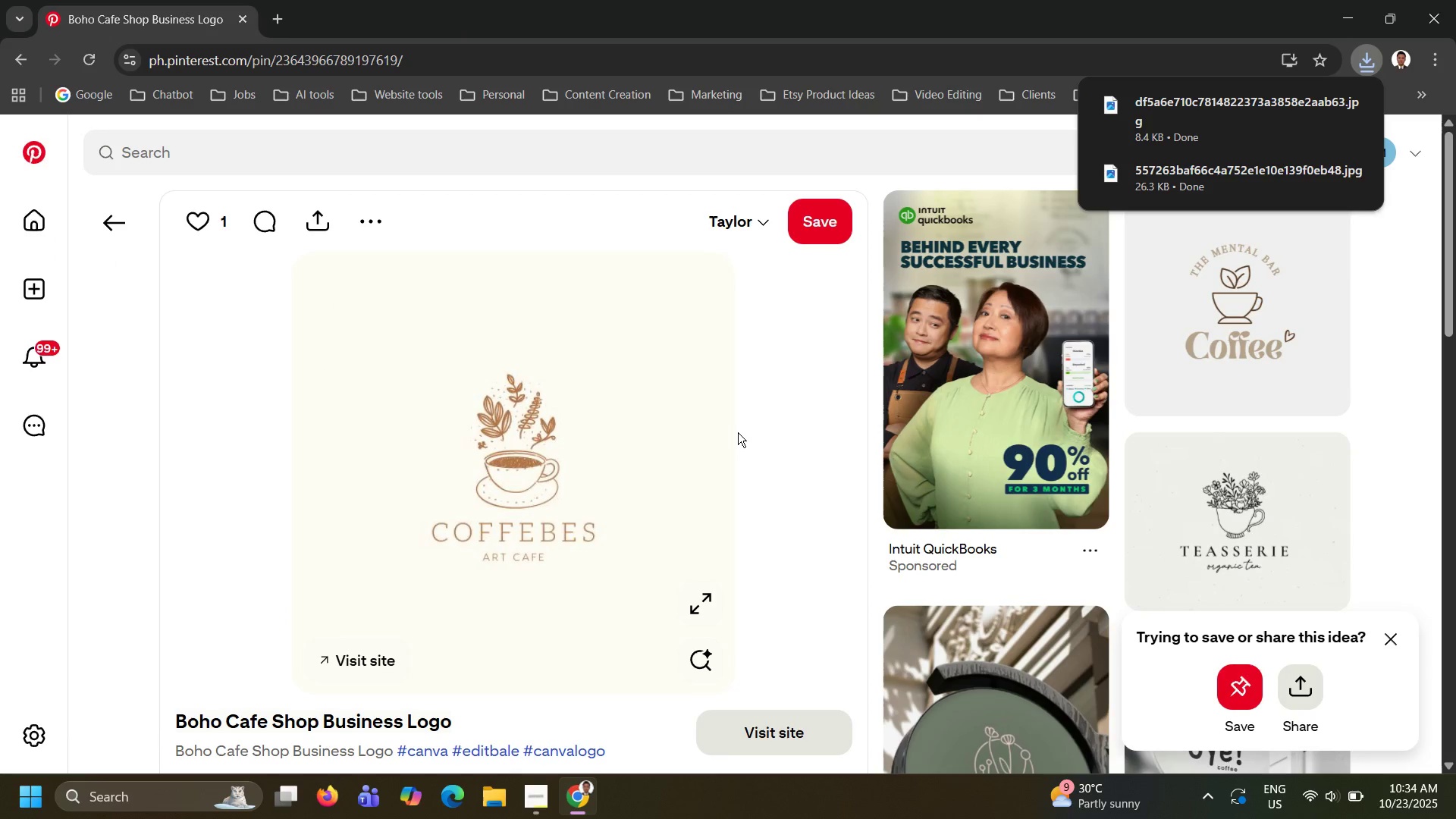 
left_click([1219, 519])
 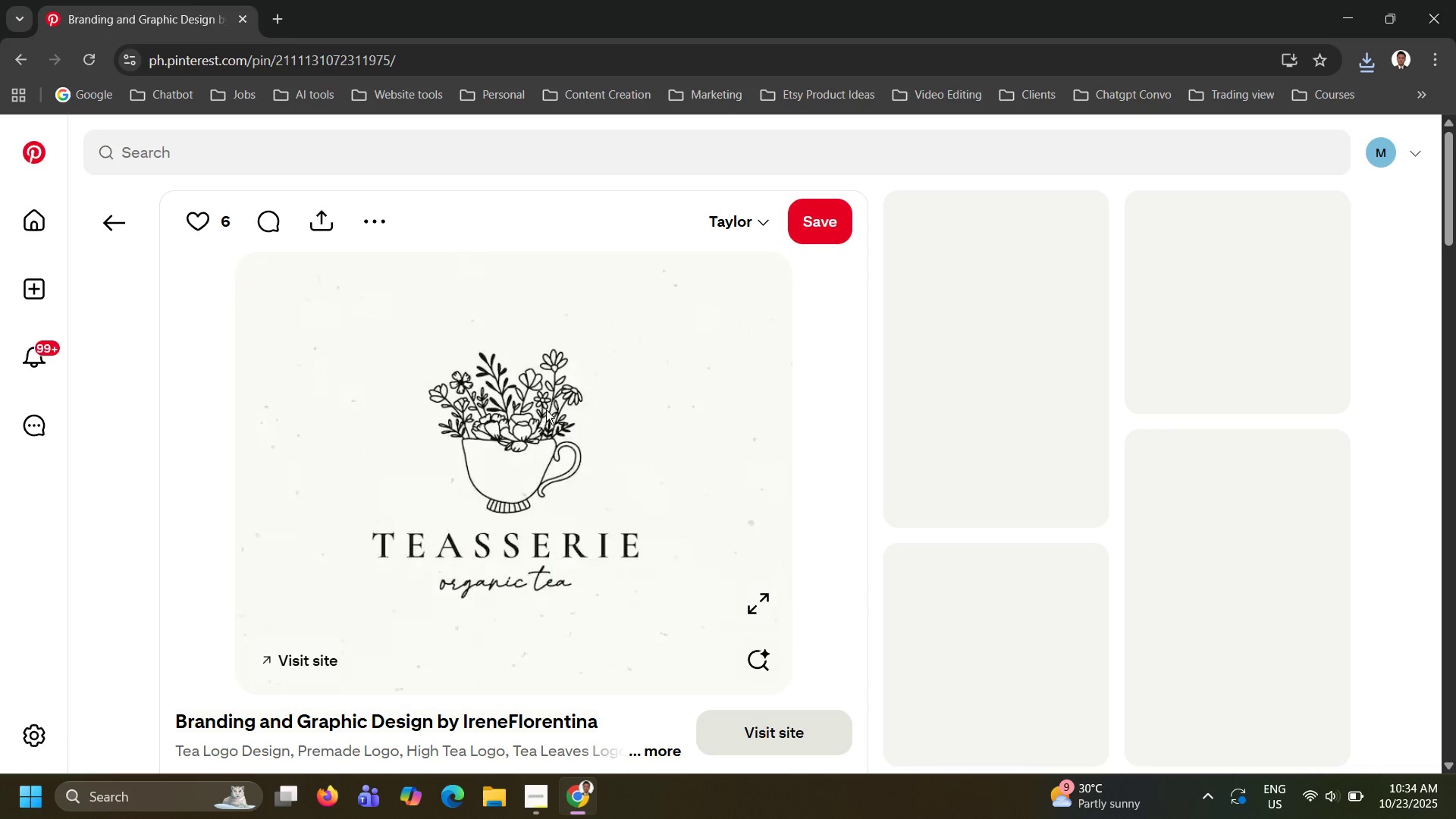 
right_click([546, 411])
 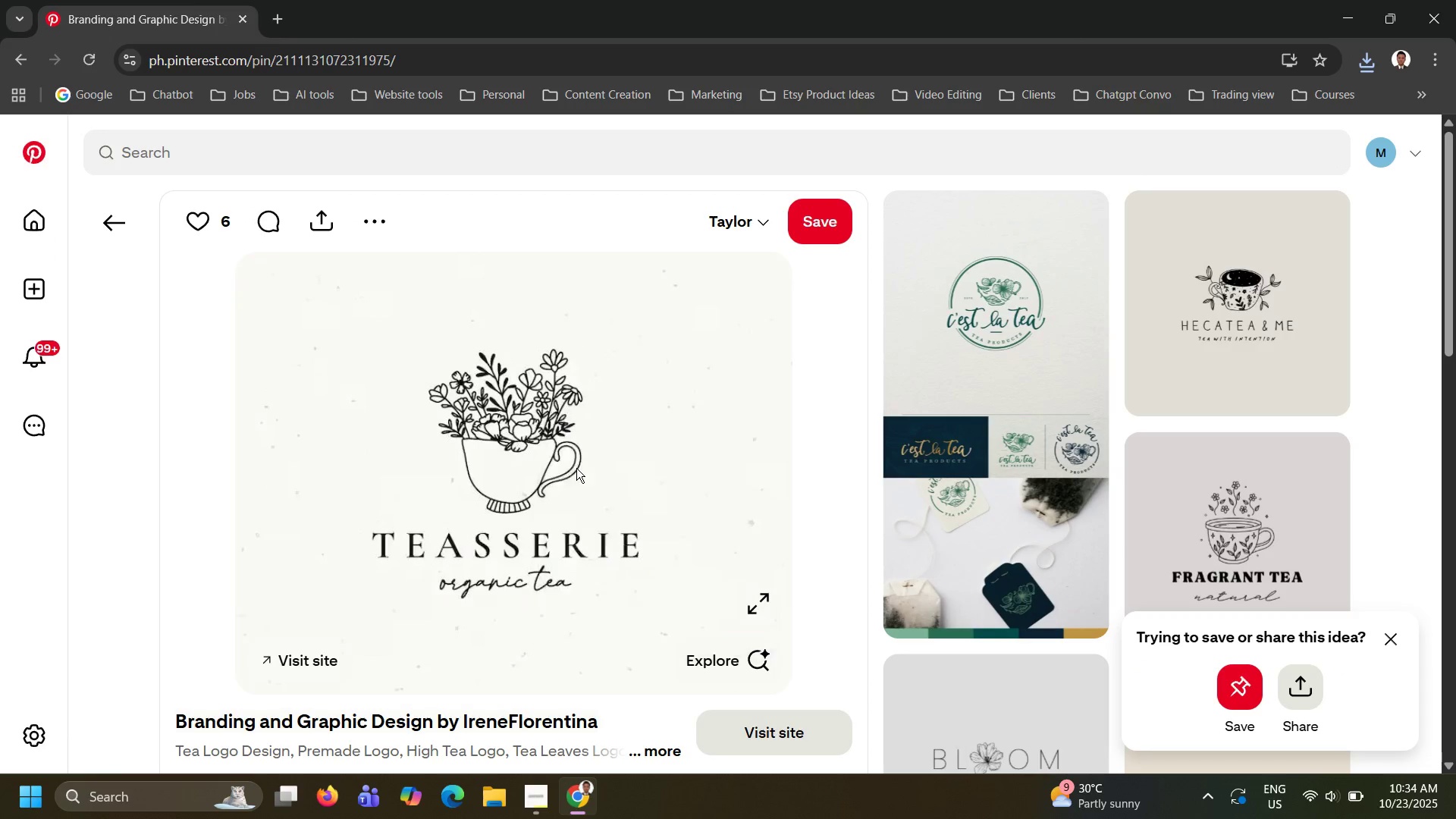 
left_click([576, 468])
 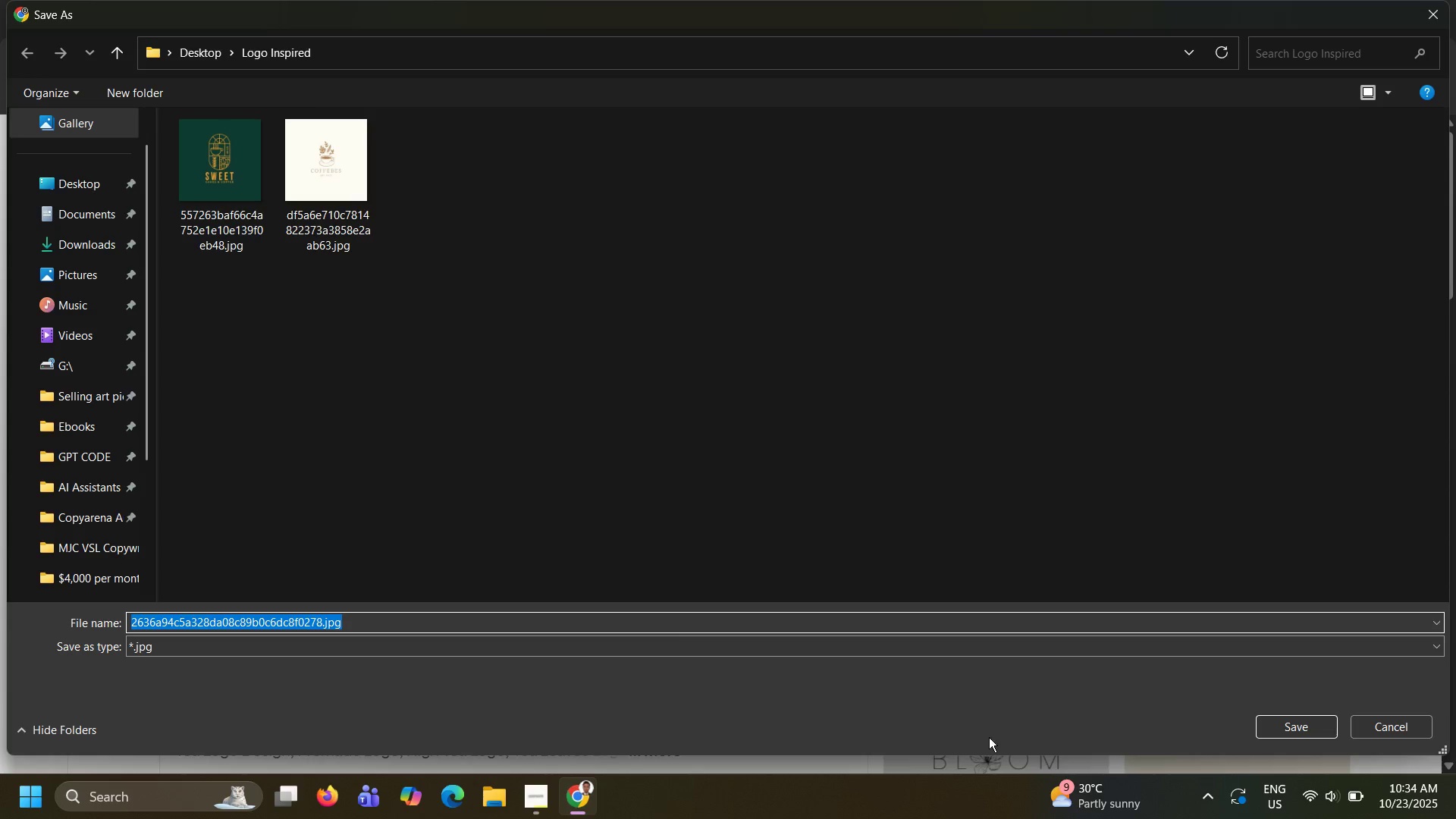 
left_click([1297, 726])
 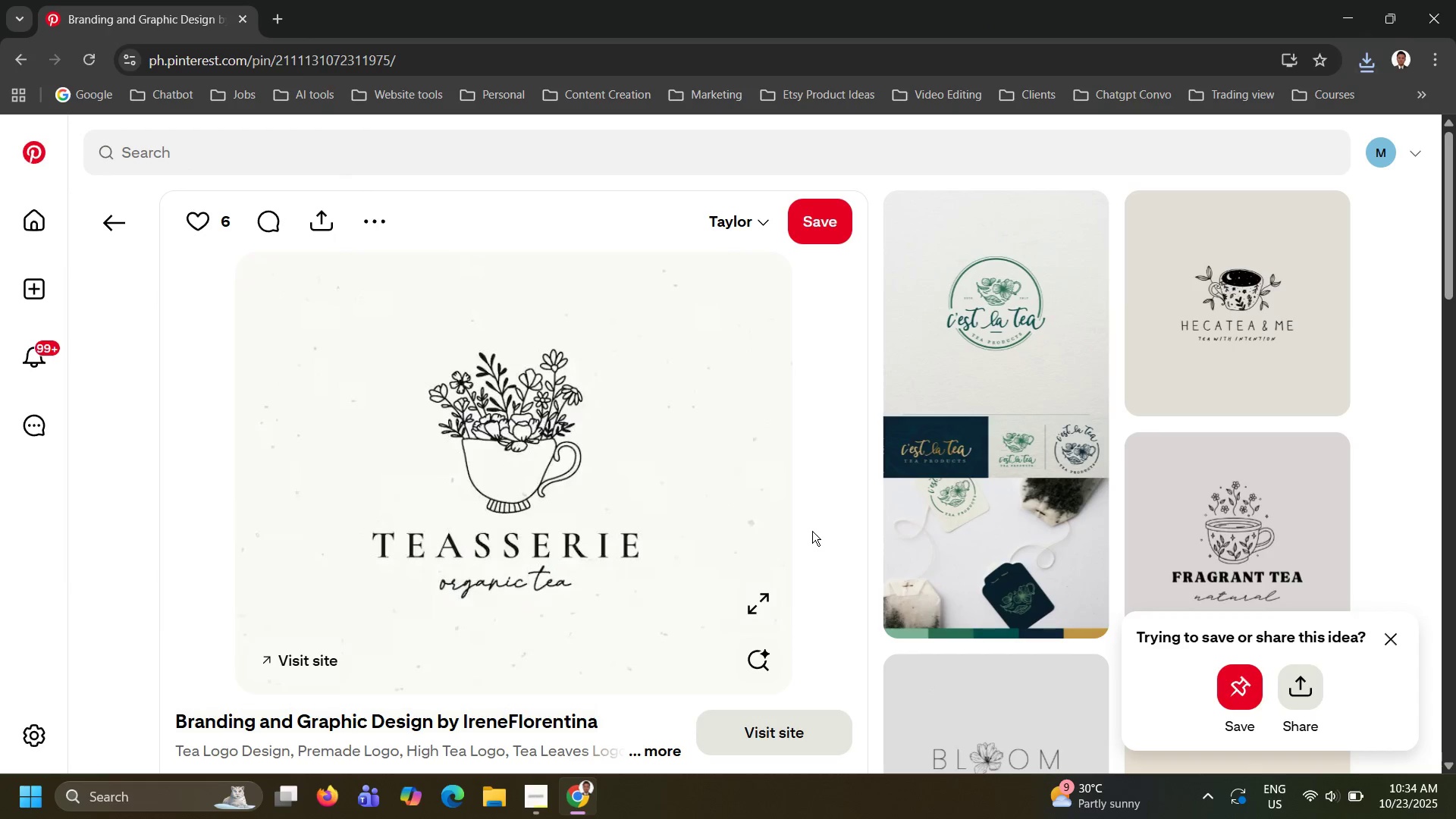 
scroll: coordinate [633, 598], scroll_direction: down, amount: 26.0
 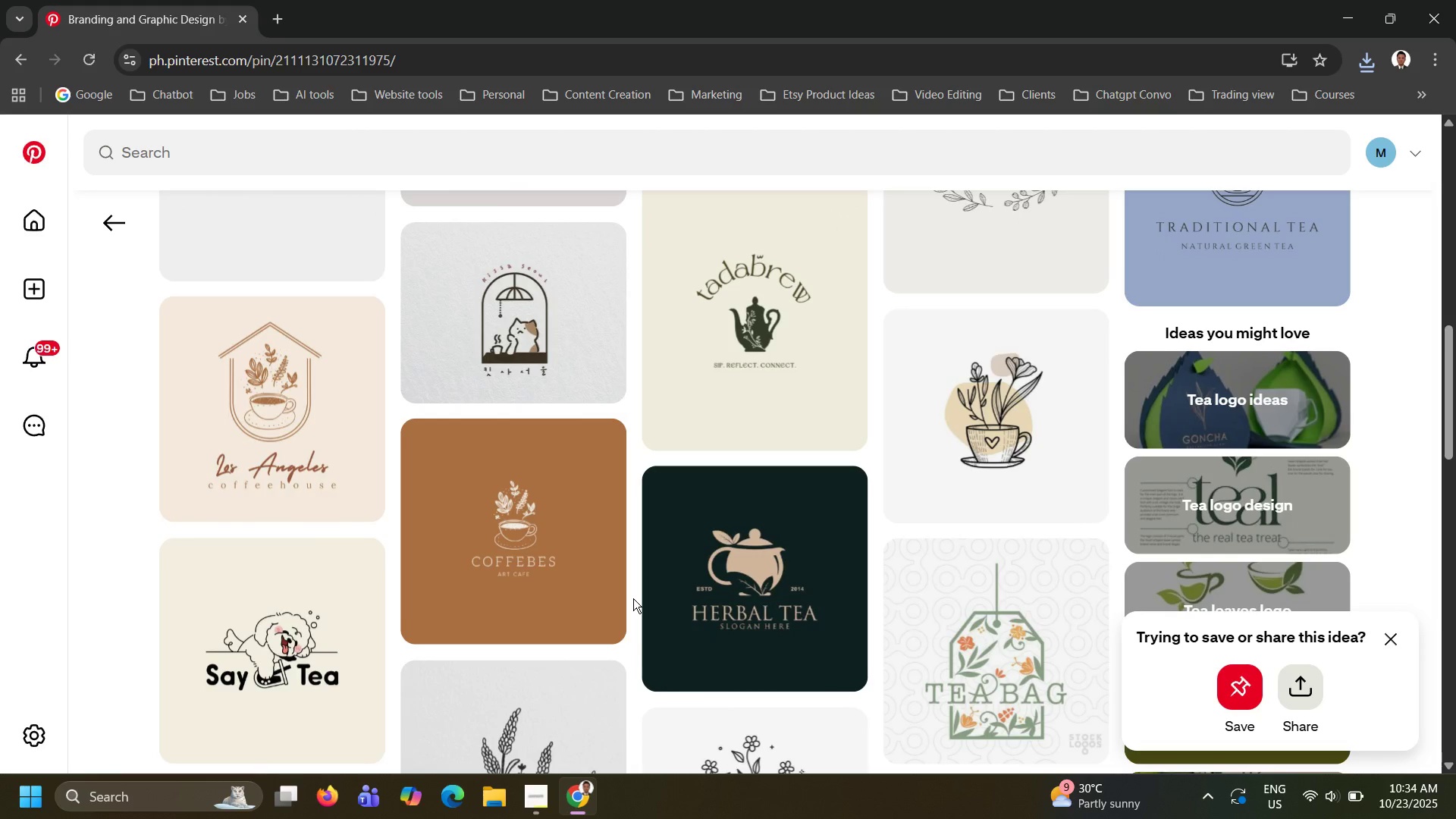 
scroll: coordinate [633, 598], scroll_direction: down, amount: 9.0
 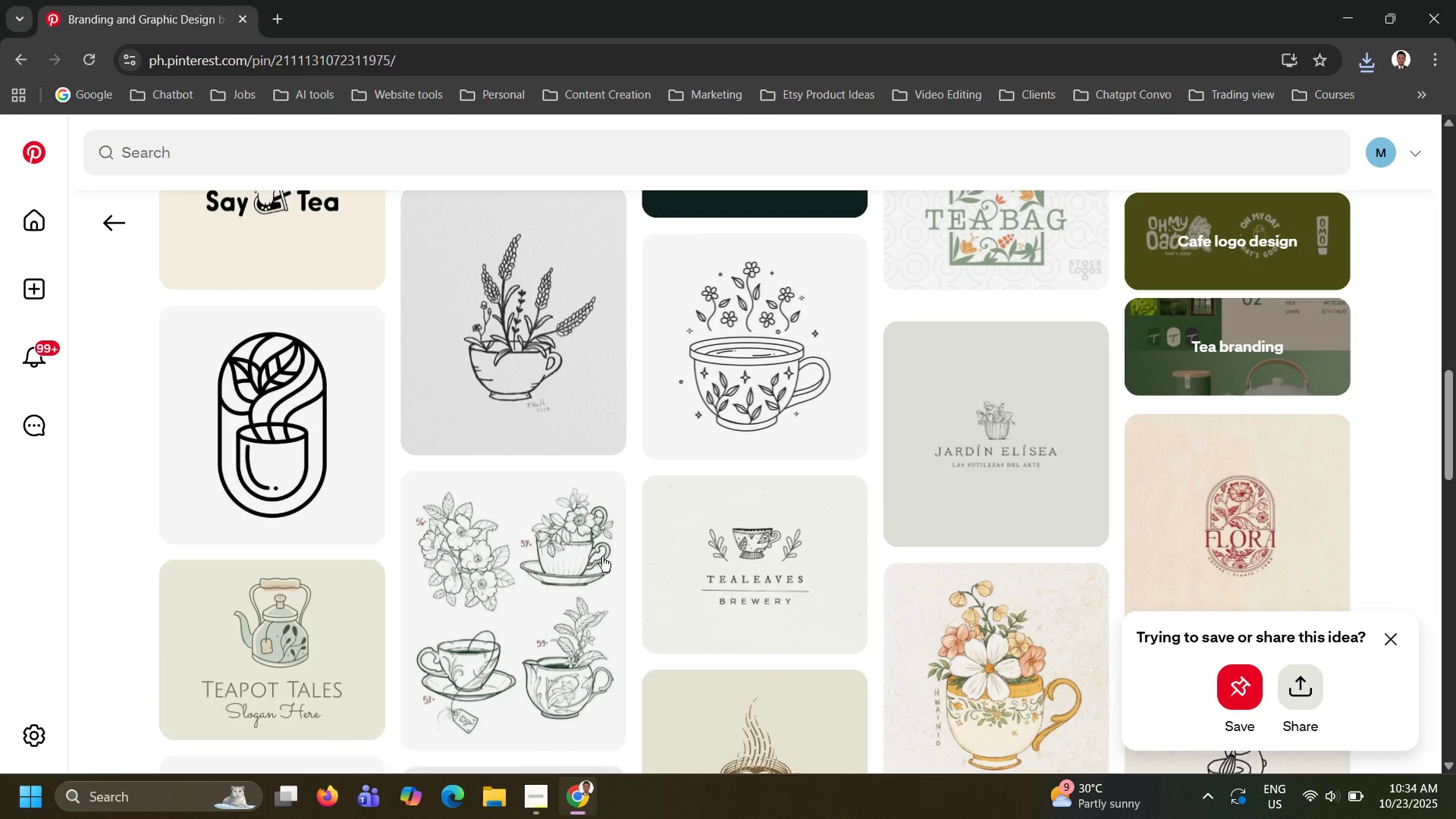 
left_click([245, 433])
 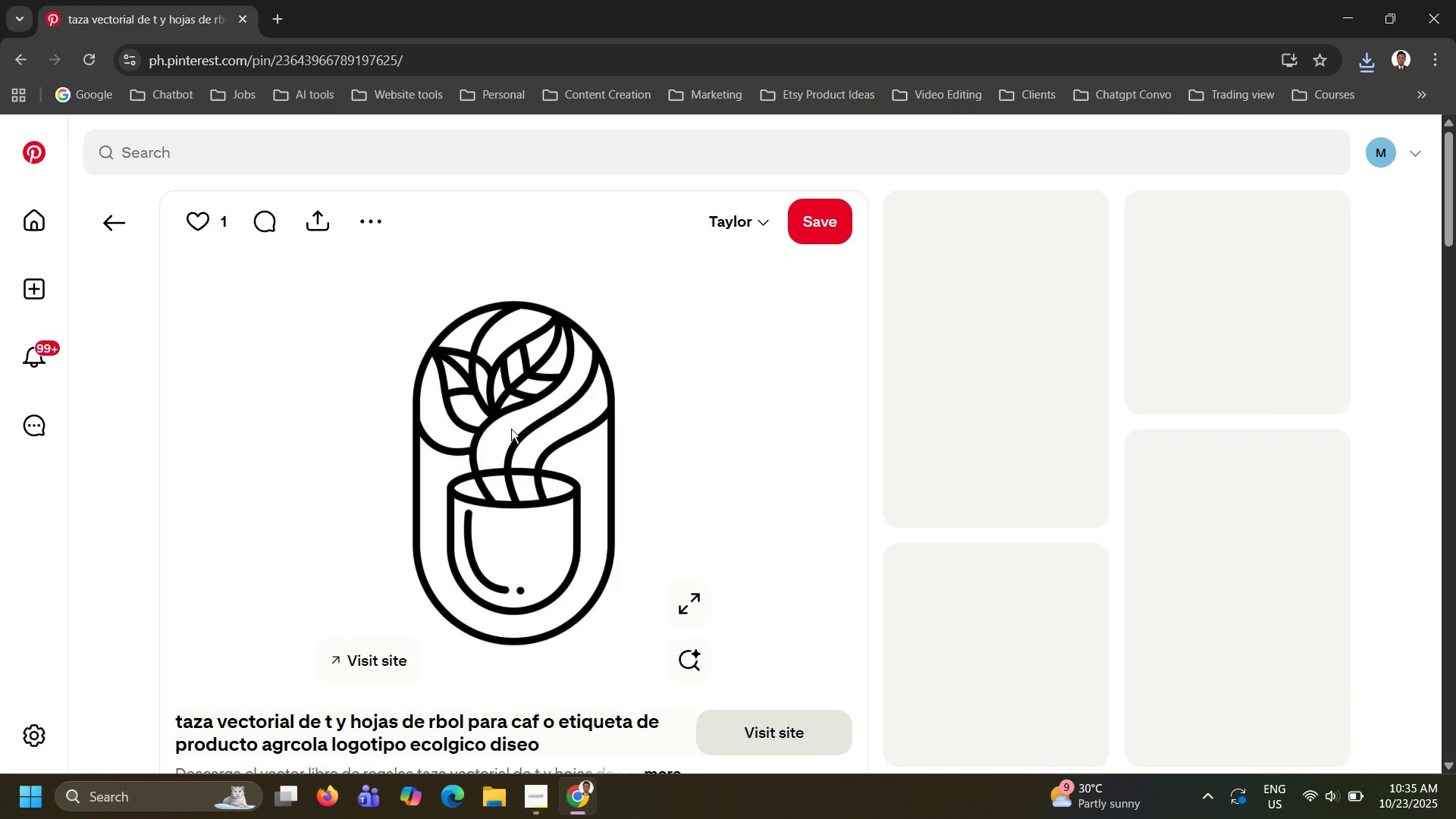 
right_click([511, 428])
 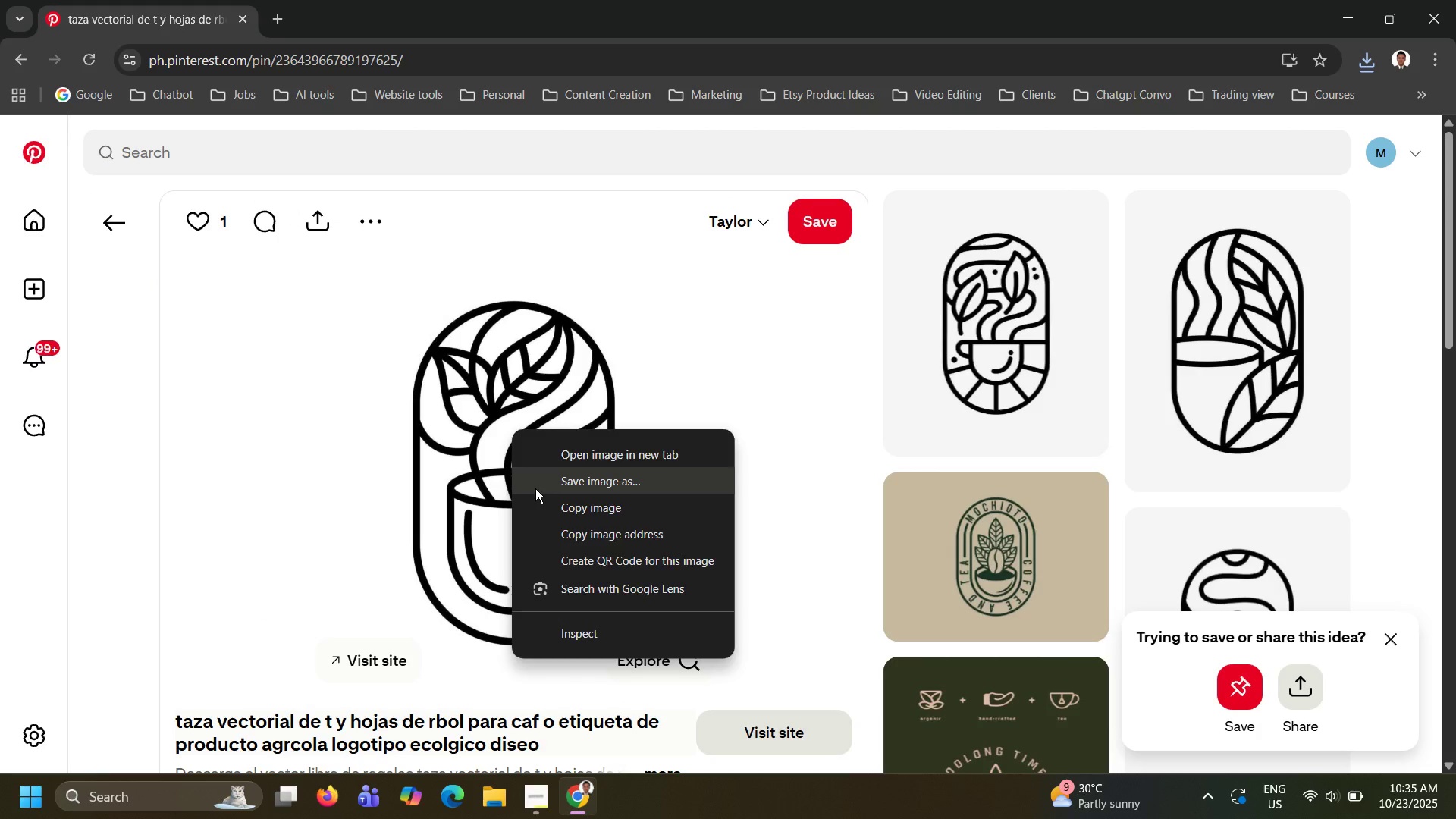 
left_click([535, 488])